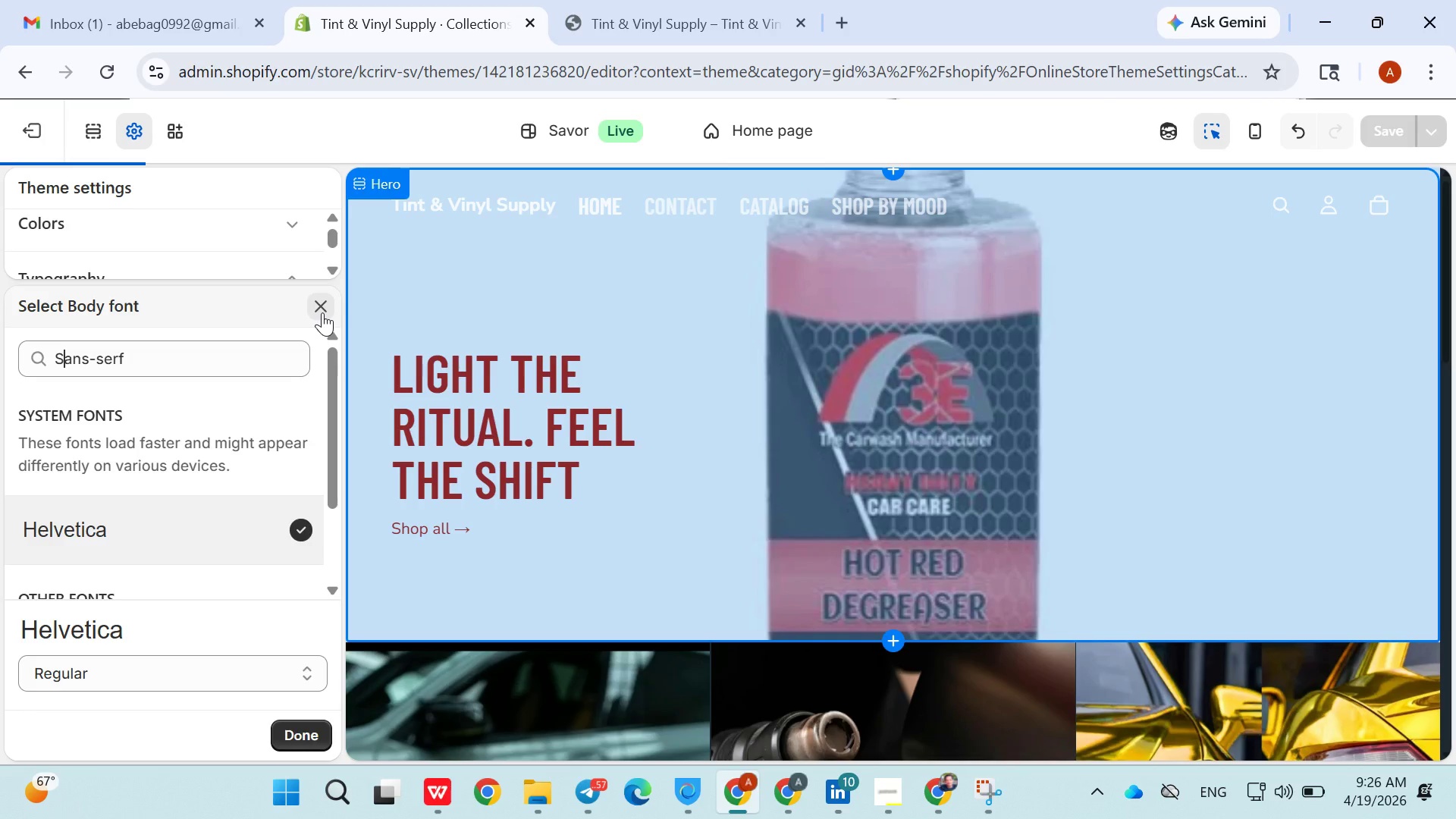 
left_click([322, 312])
 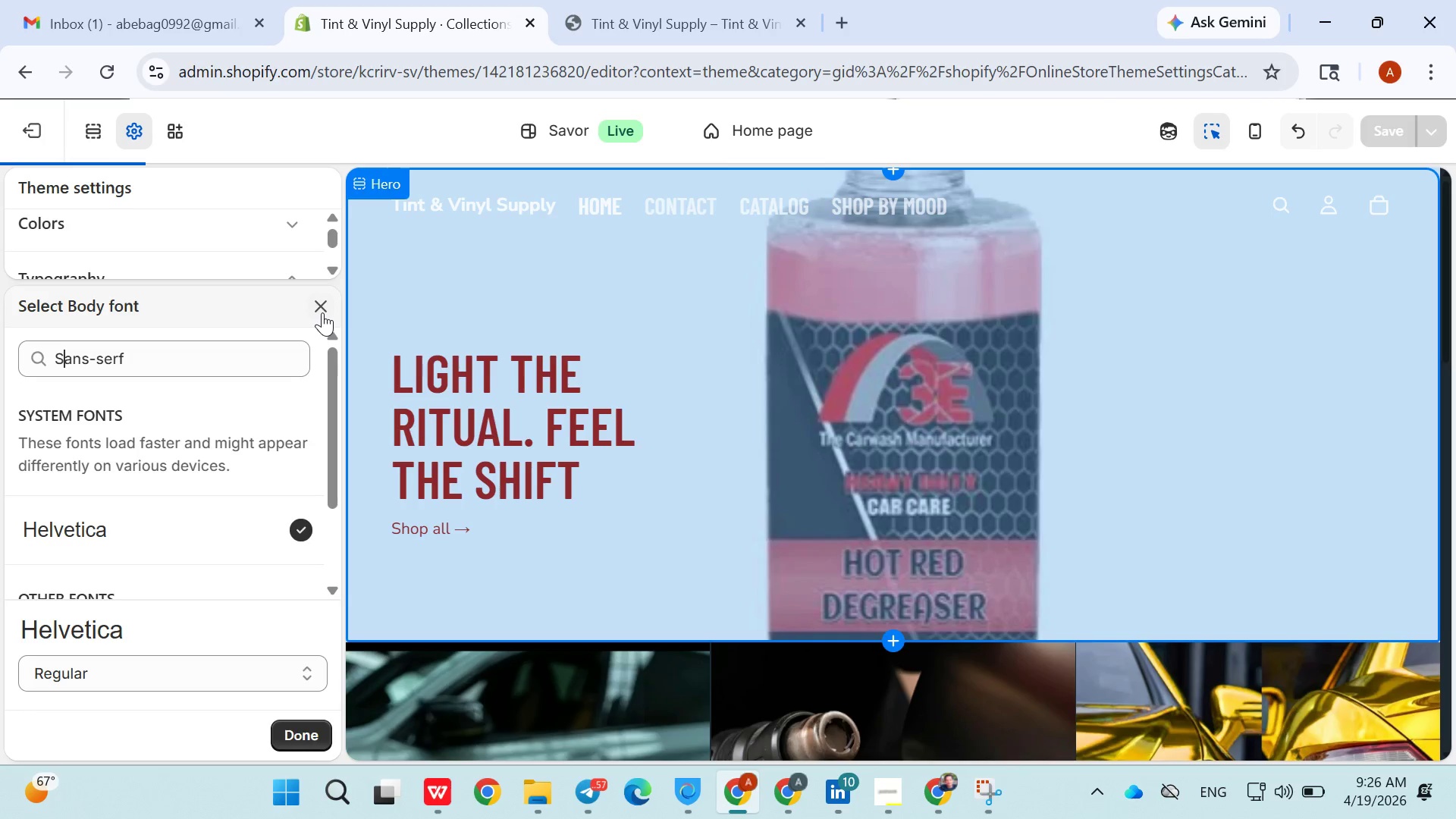 
triple_click([322, 312])
 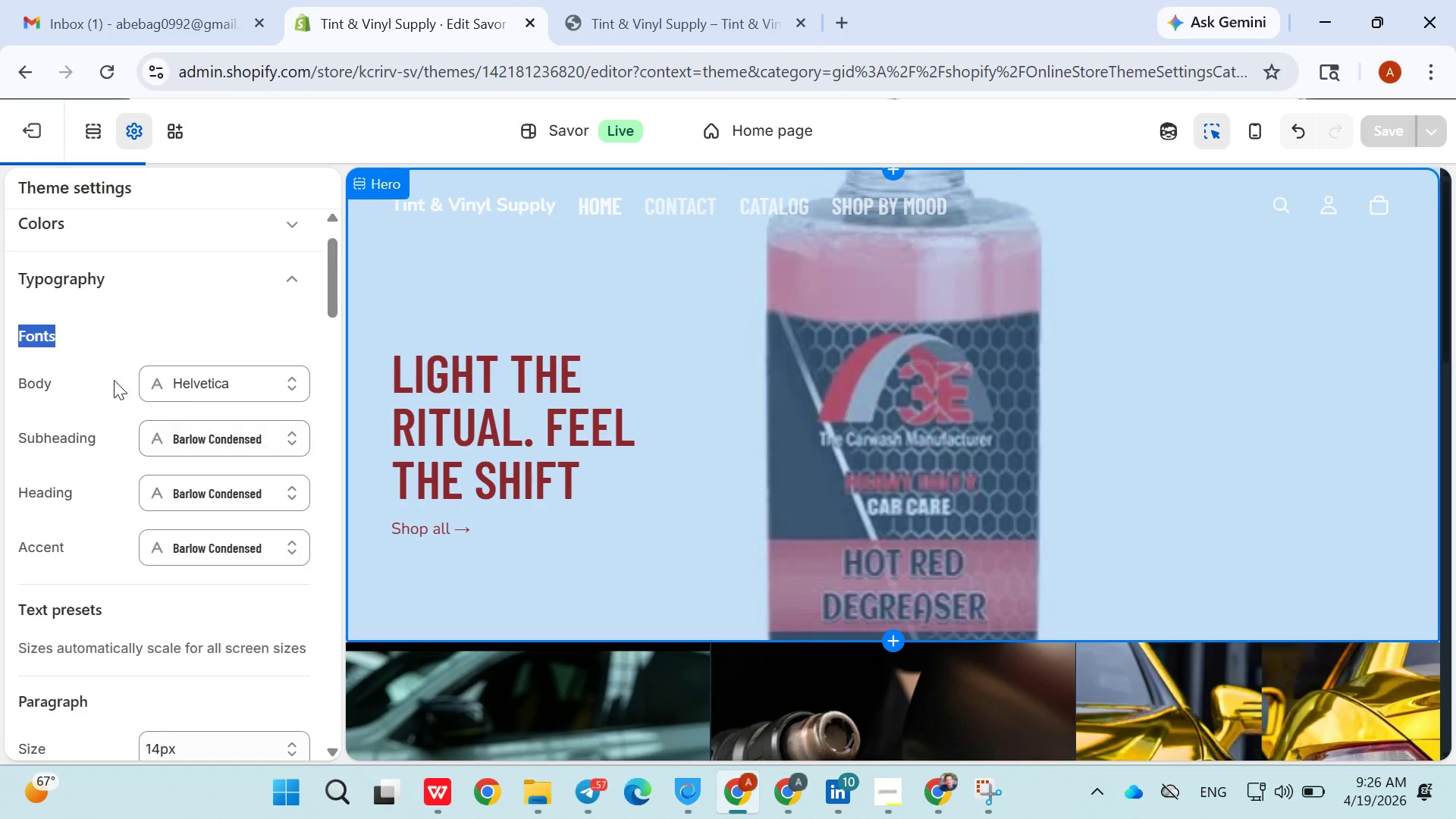 
left_click([74, 371])
 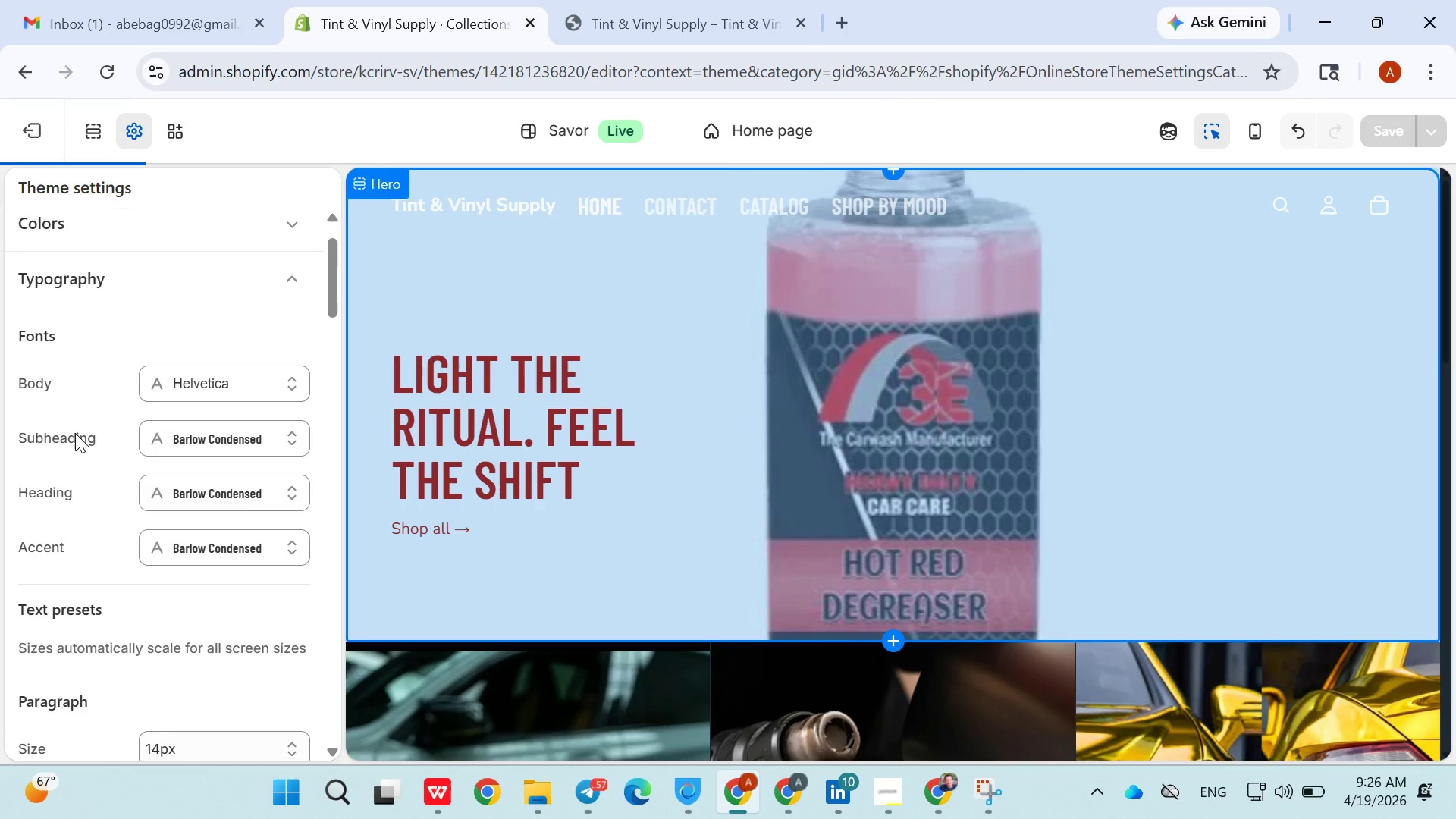 
left_click([75, 434])
 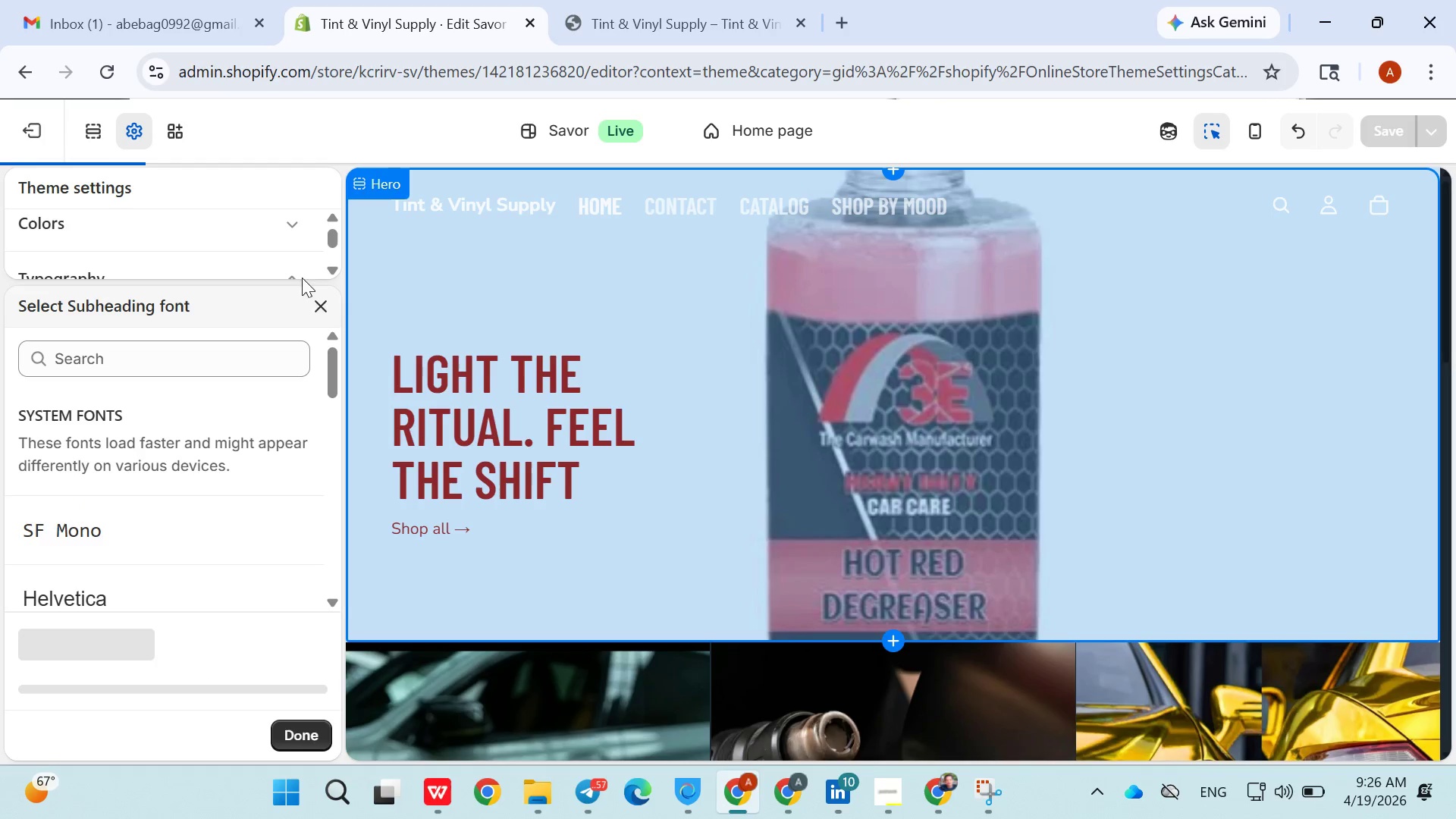 
double_click([318, 315])
 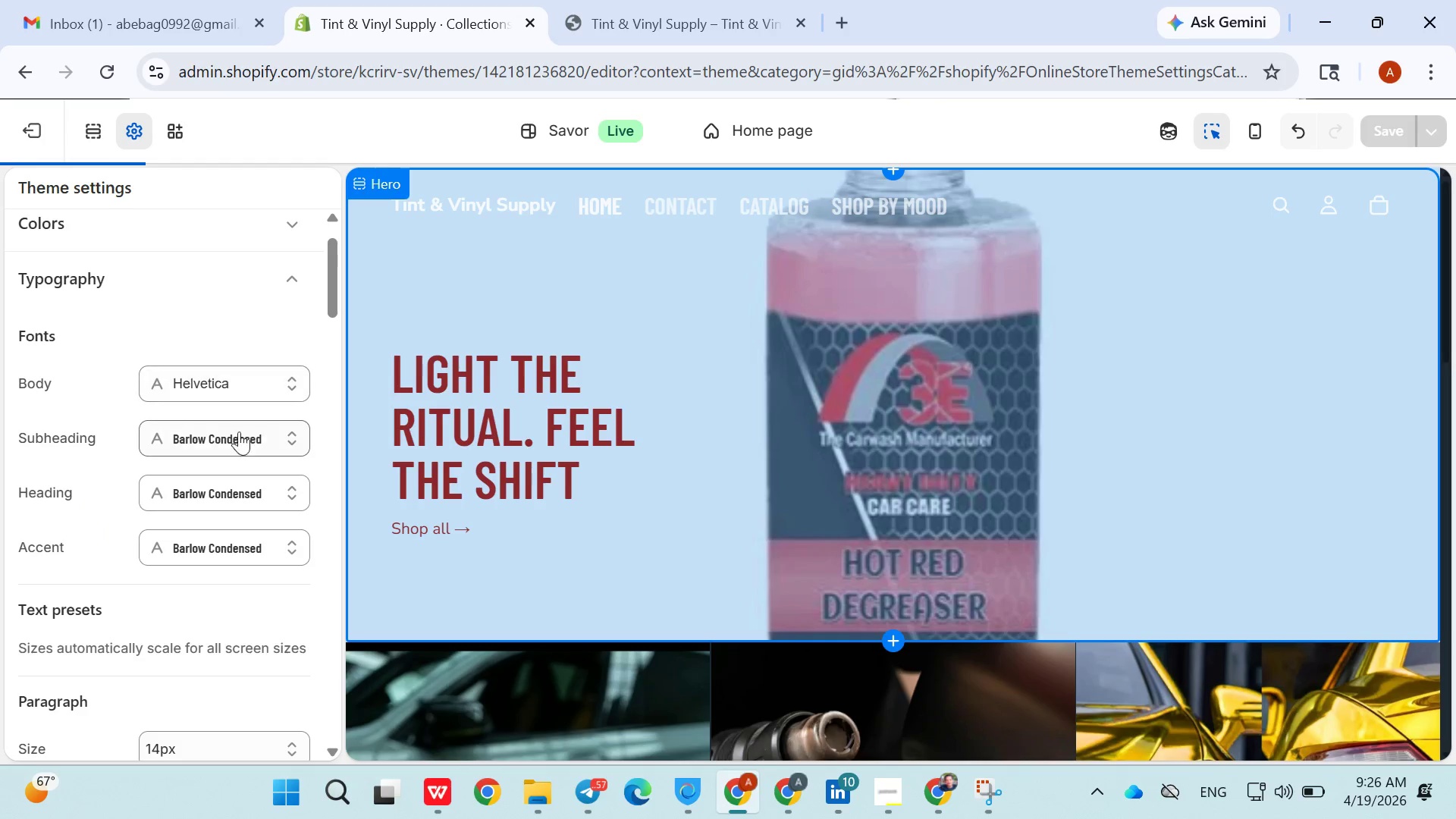 
mouse_move([251, 447])
 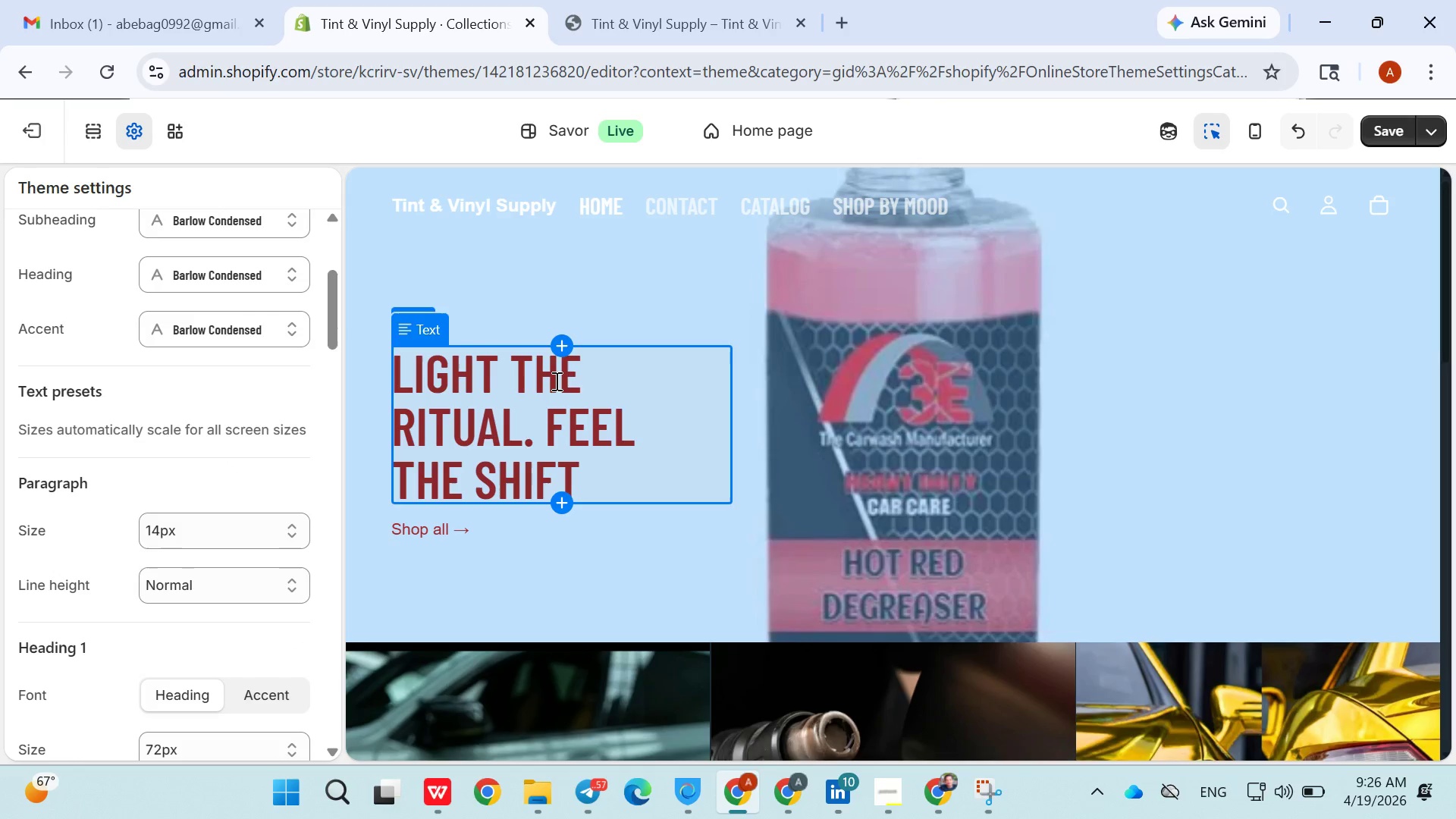 
left_click([555, 381])
 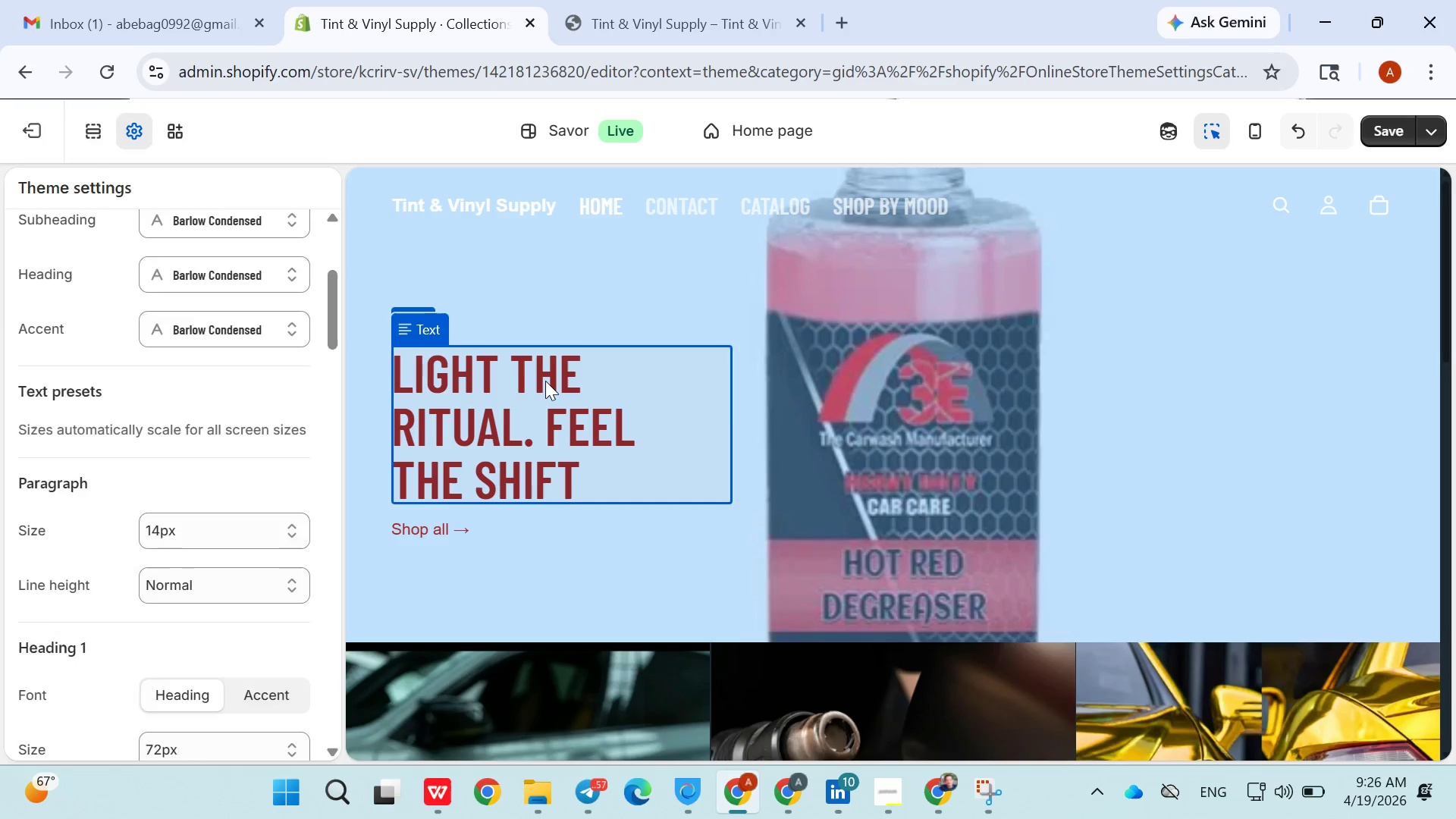 
left_click_drag(start_coordinate=[545, 381], to_coordinate=[569, 297])
 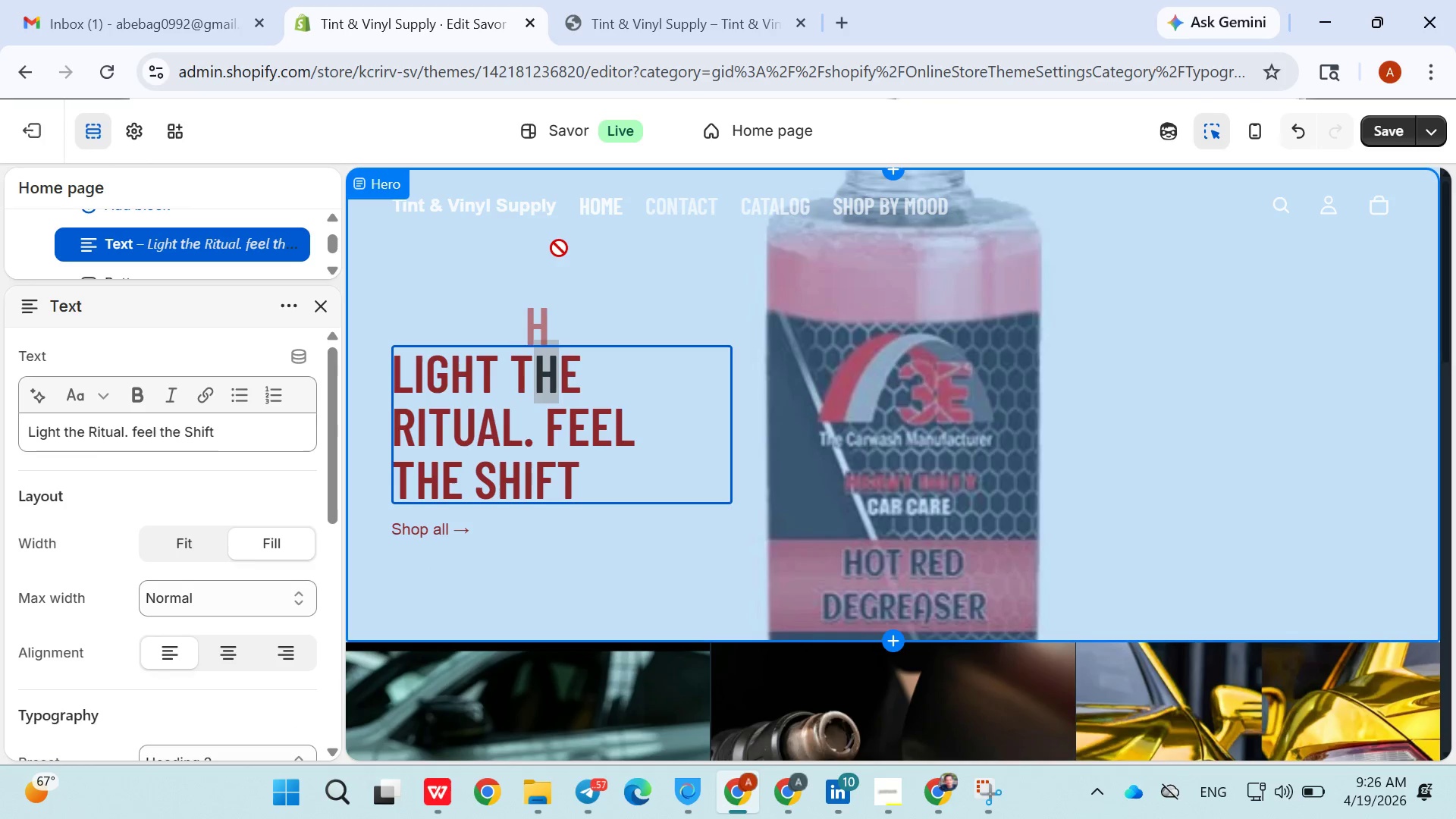 
double_click([532, 389])
 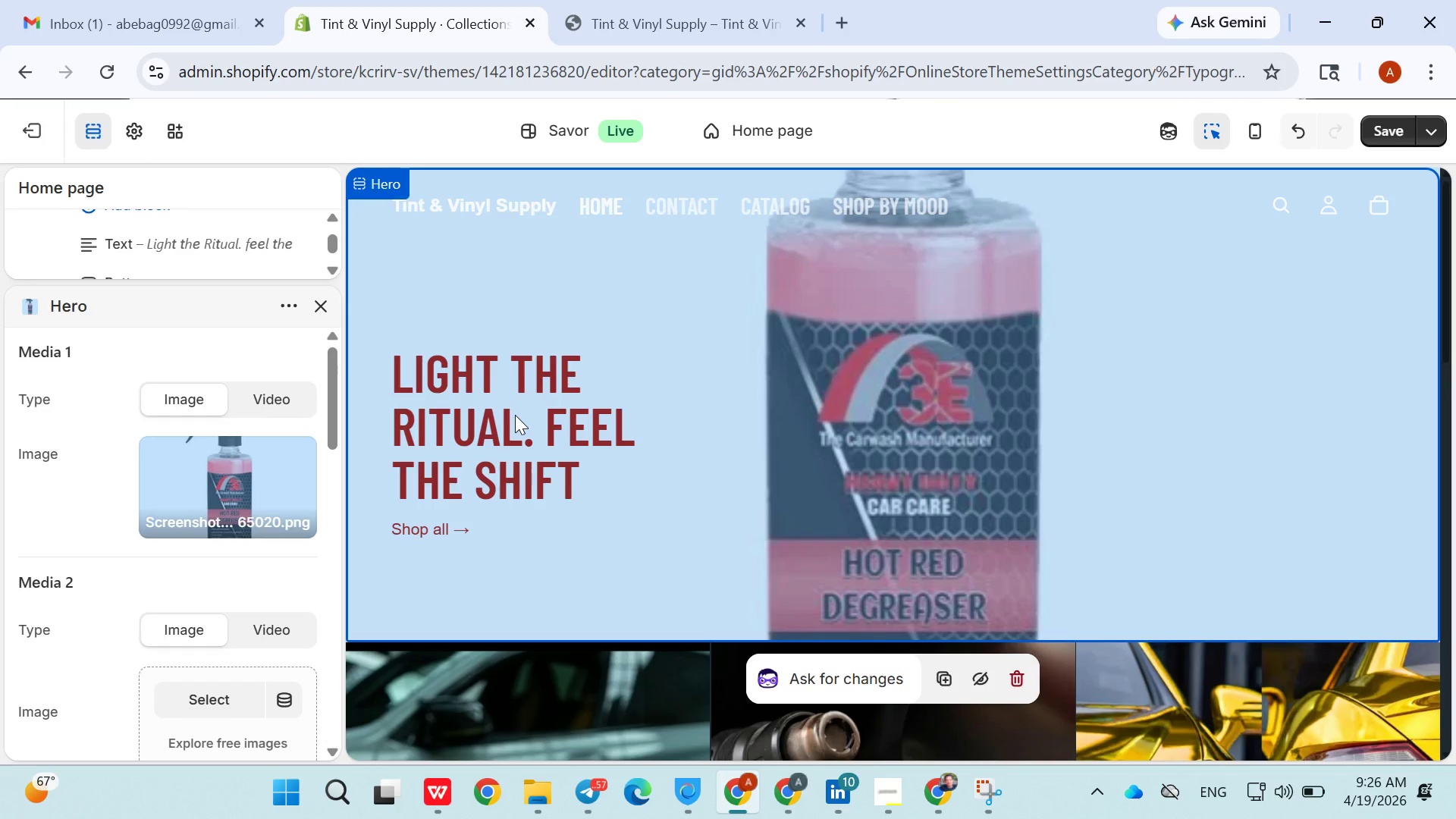 
double_click([515, 415])
 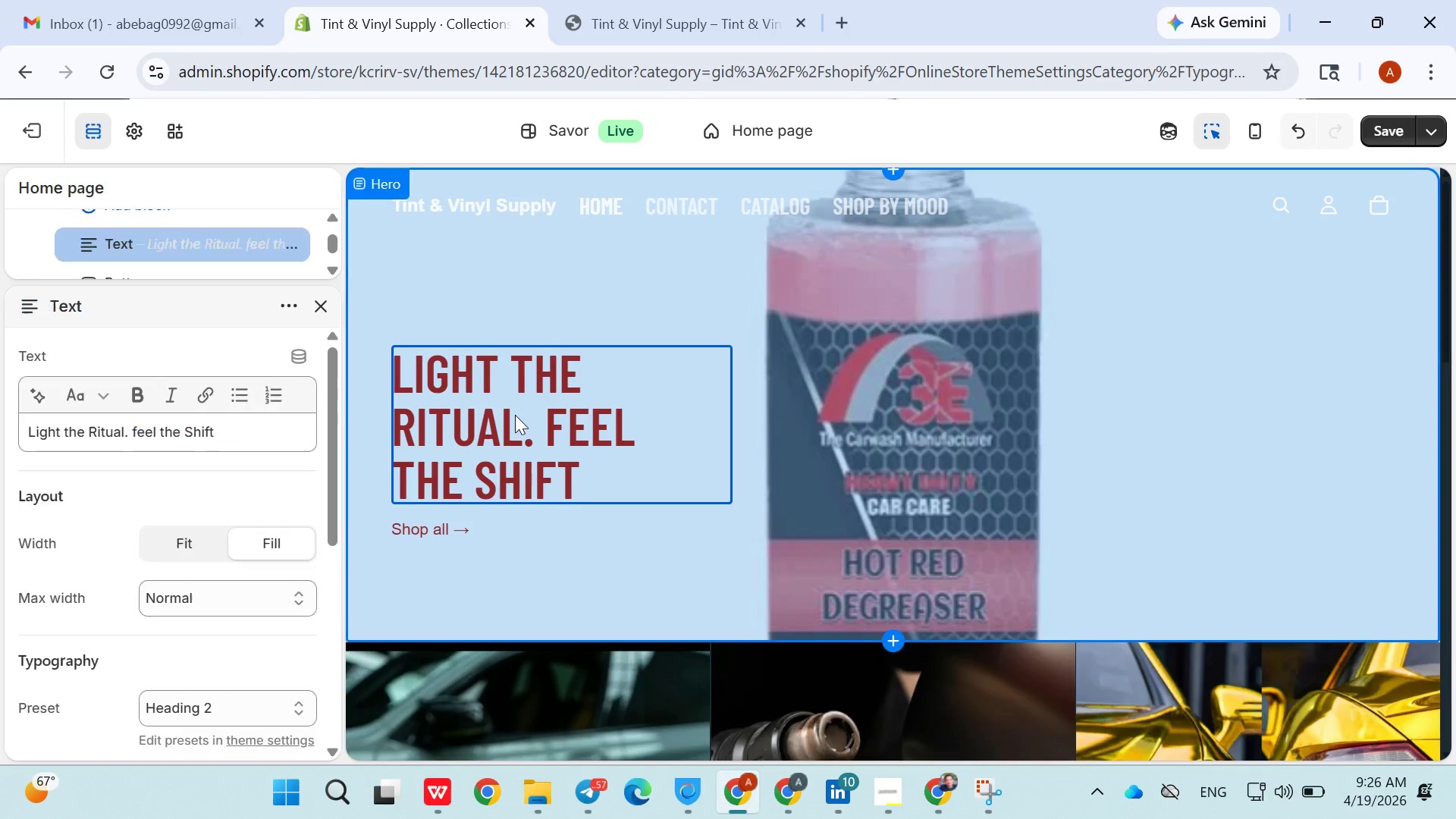 
triple_click([515, 415])
 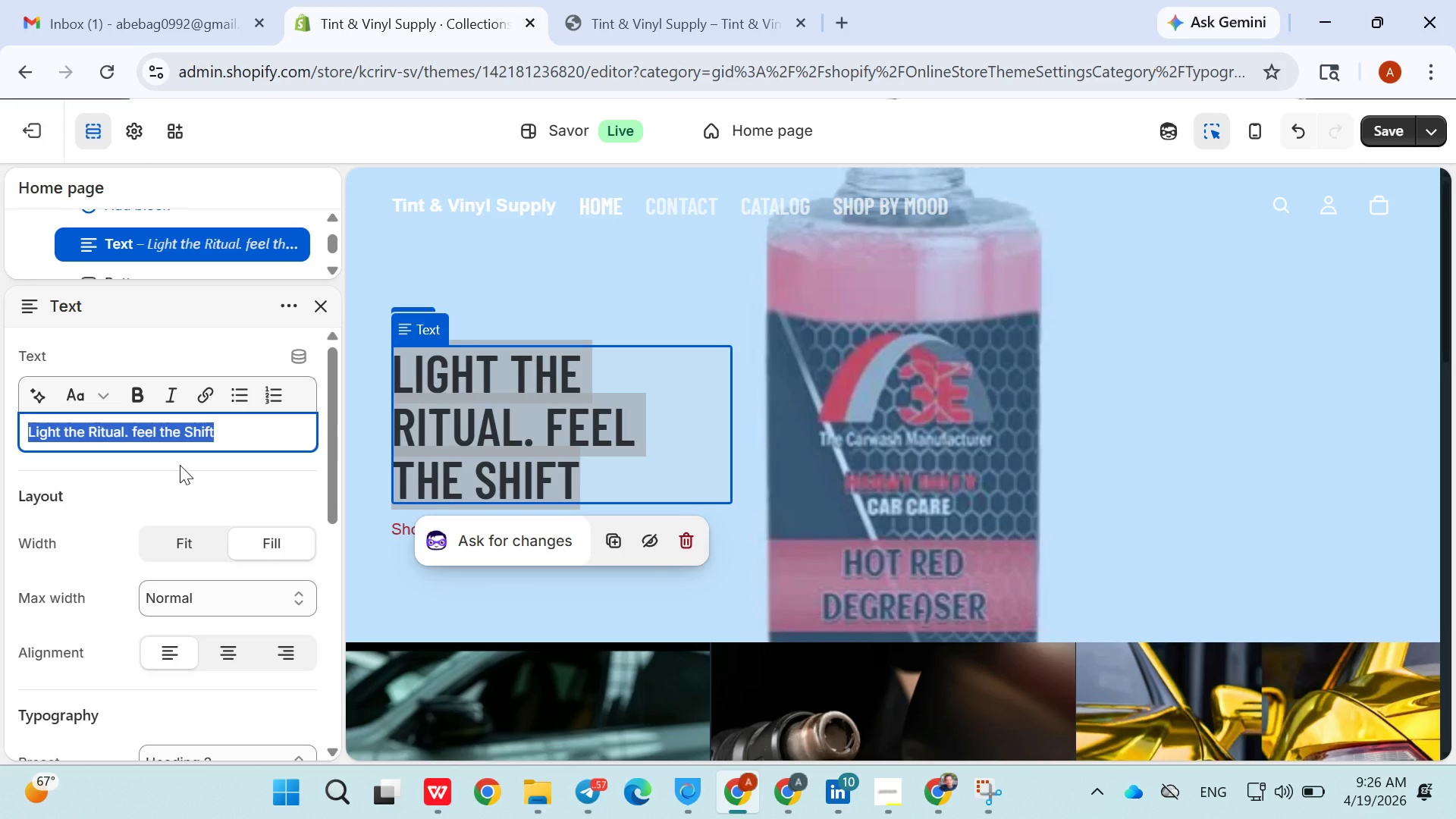 
key(Backspace)
 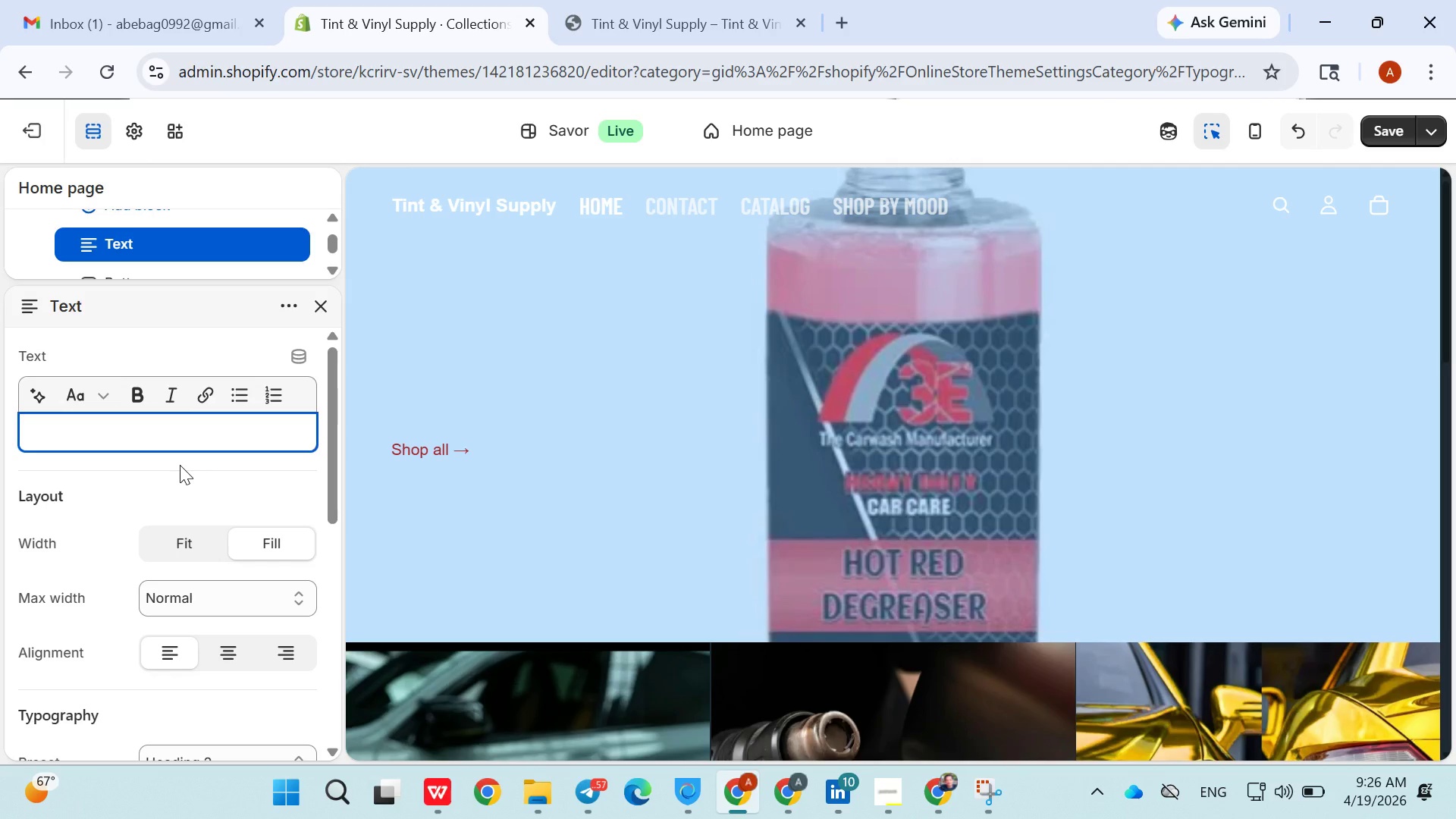 
wait(8.86)
 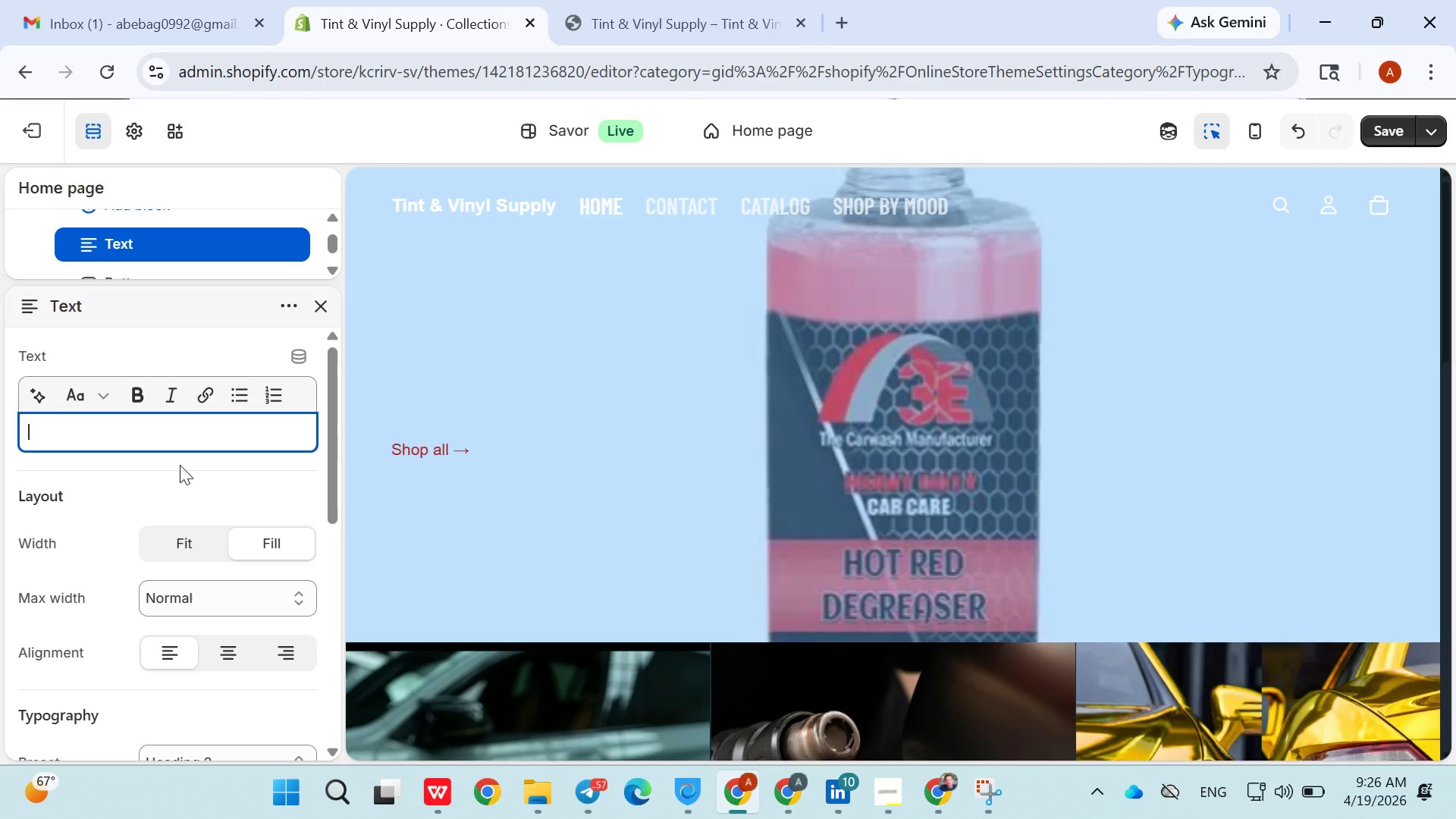 
type(Professional )
 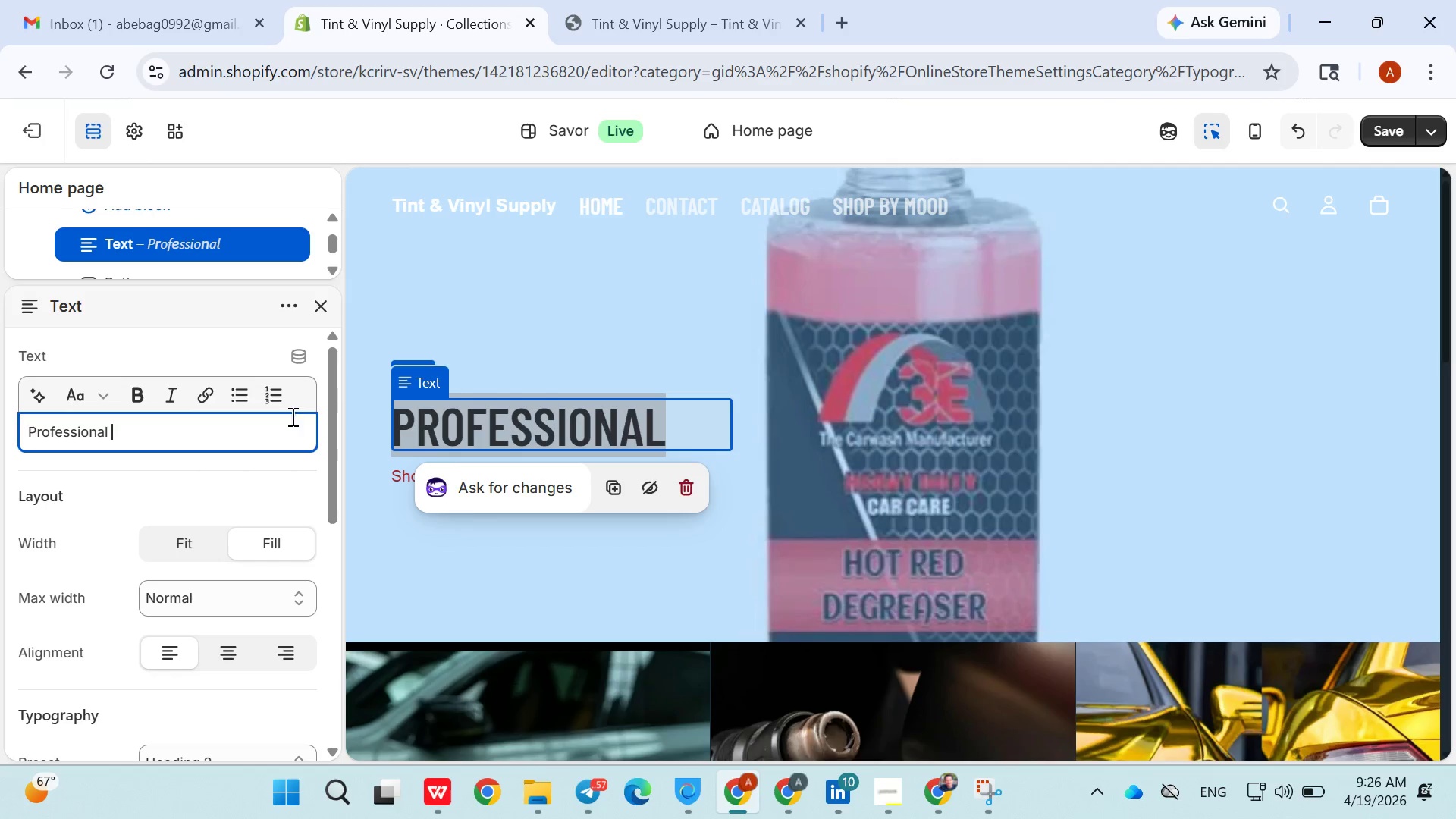 
left_click([522, 366])
 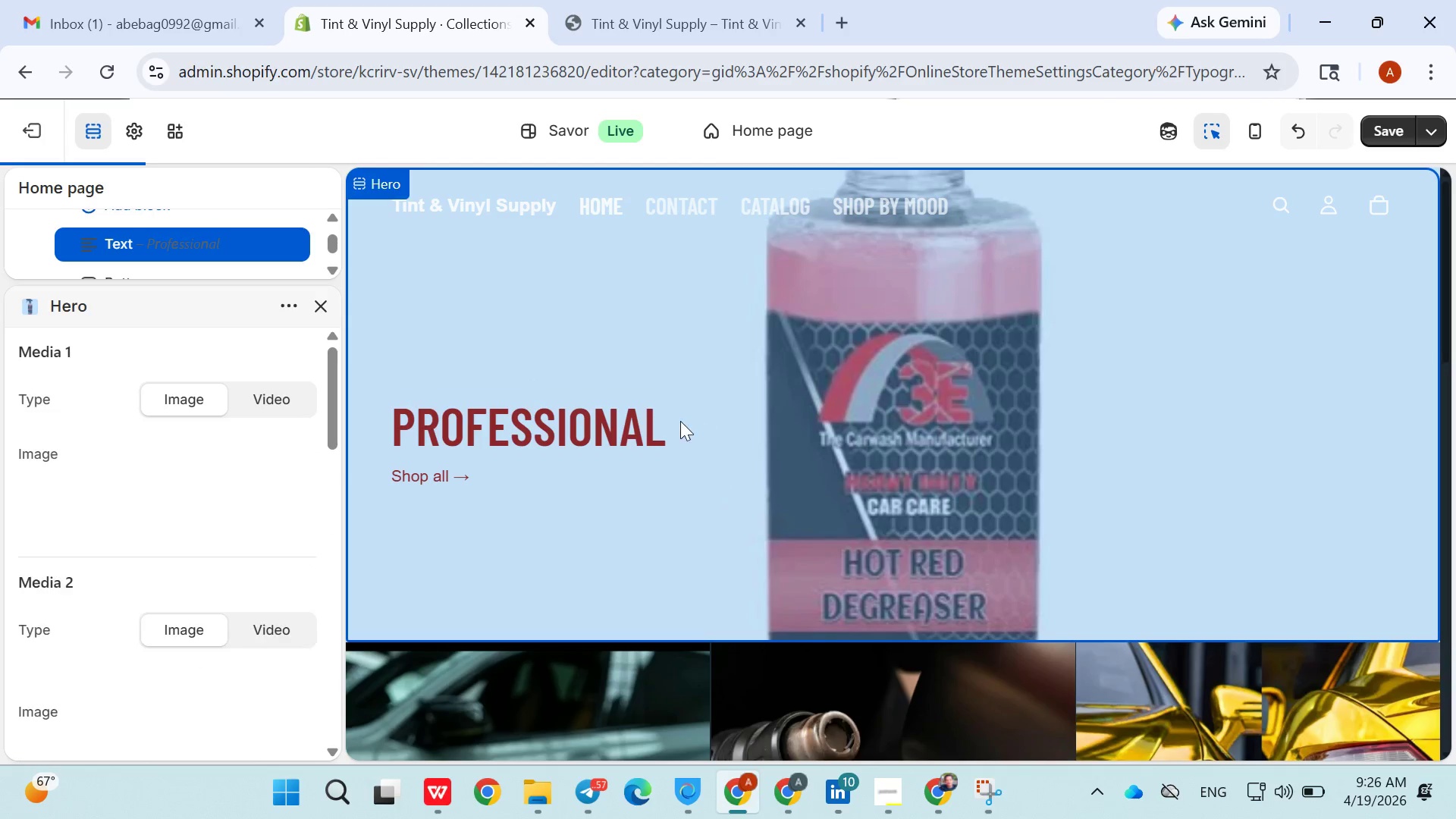 
left_click([663, 421])
 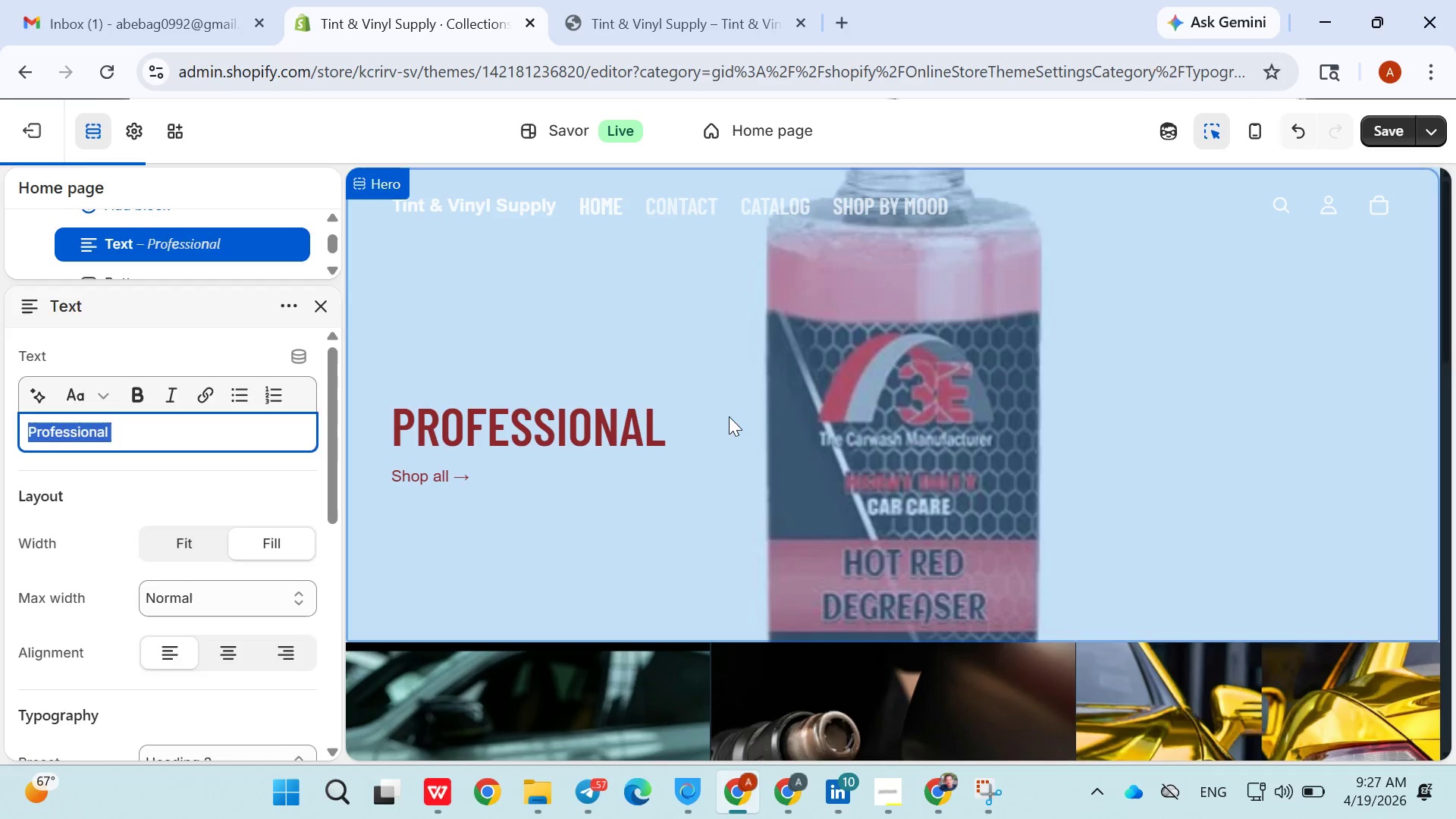 
left_click([729, 416])
 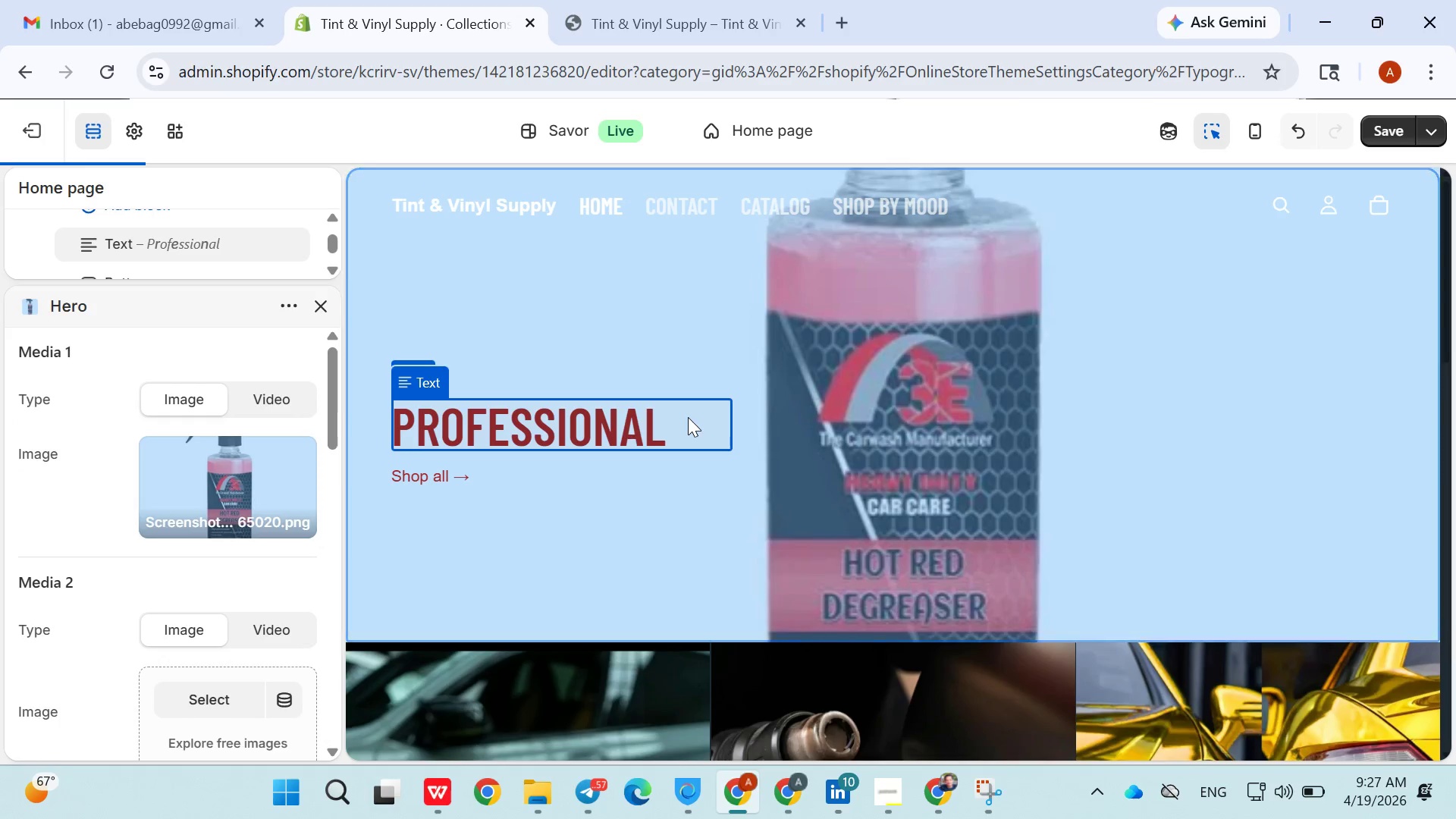 
left_click([688, 417])
 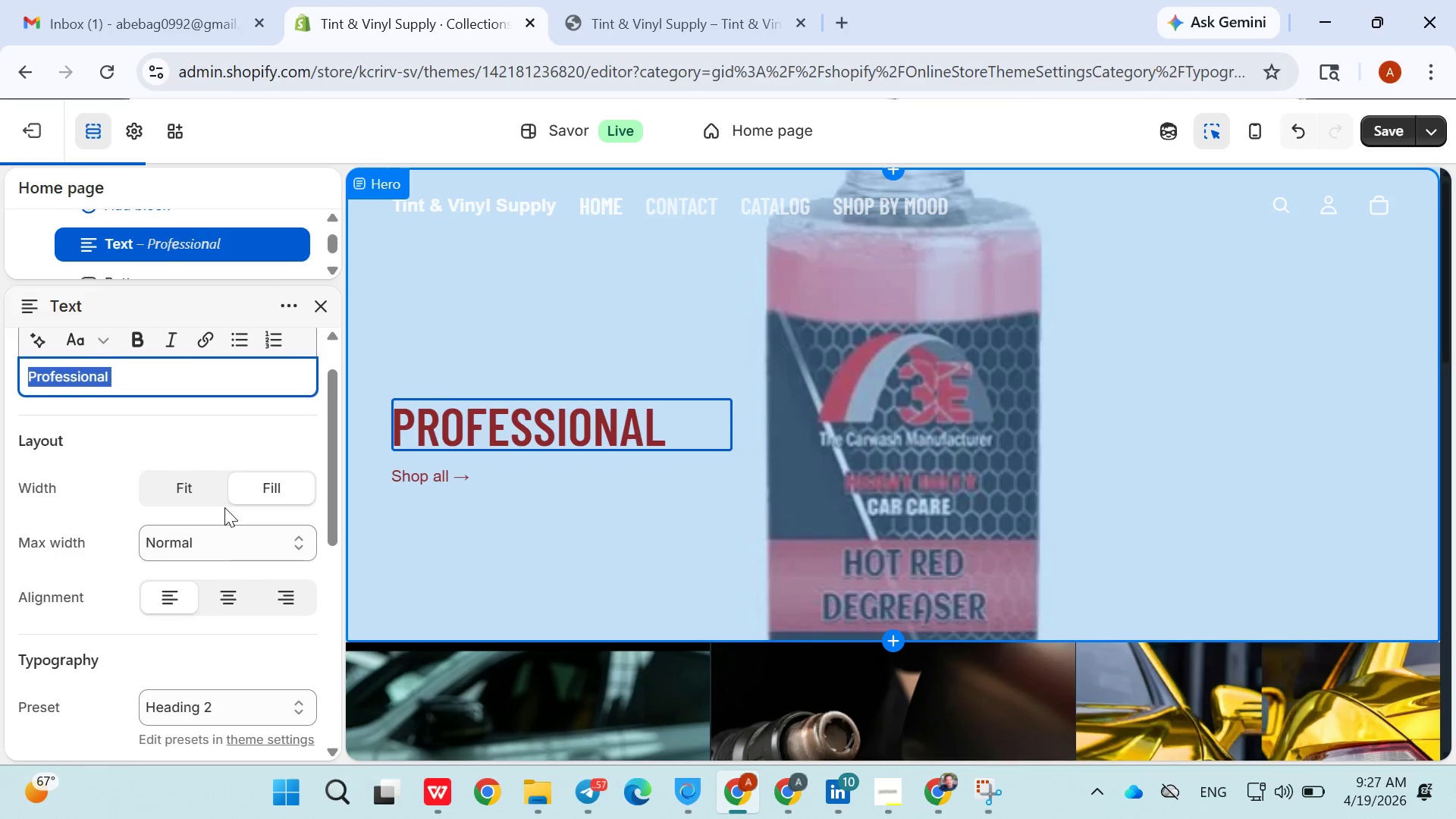 
left_click([198, 491])
 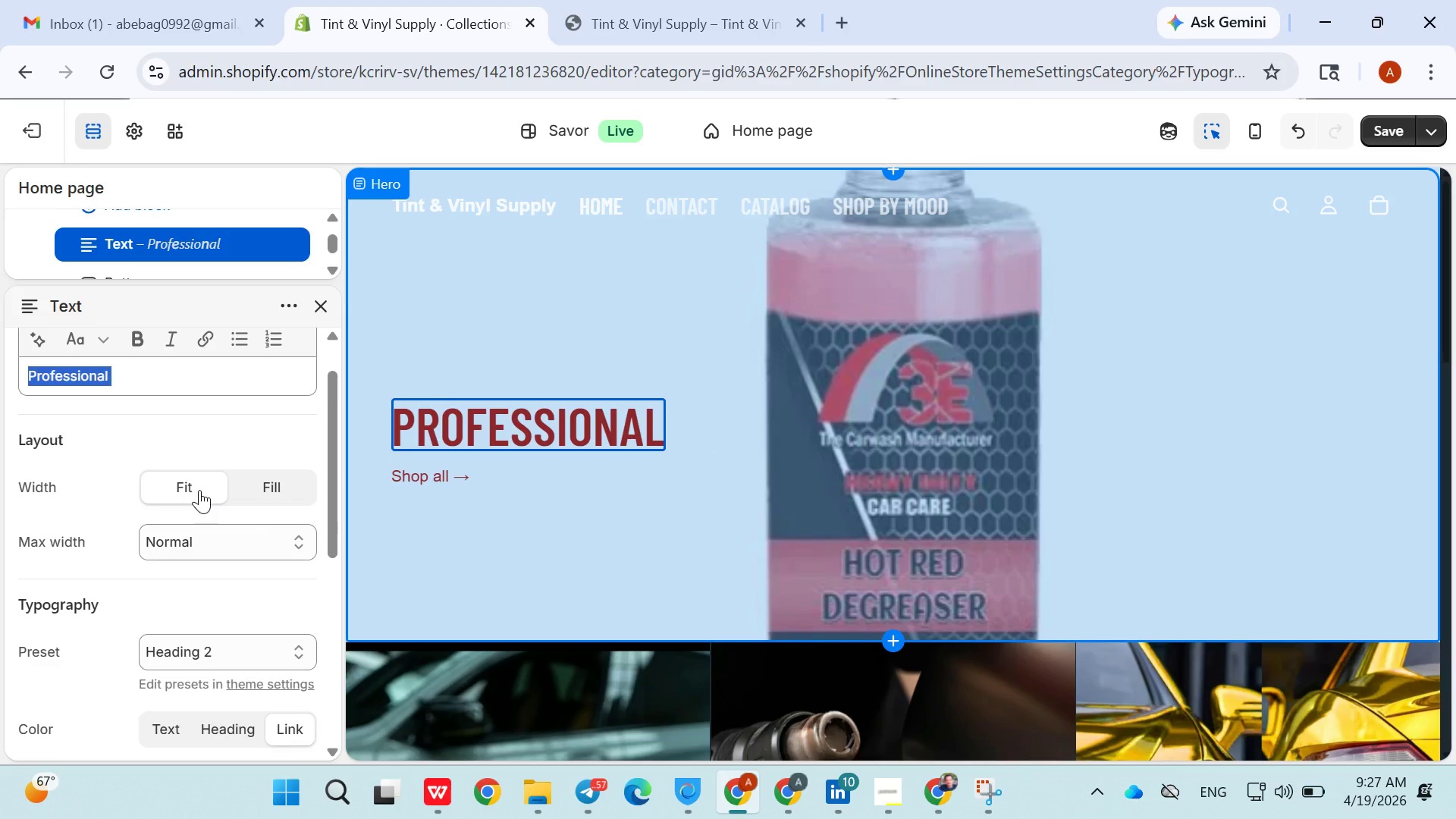 
double_click([639, 416])
 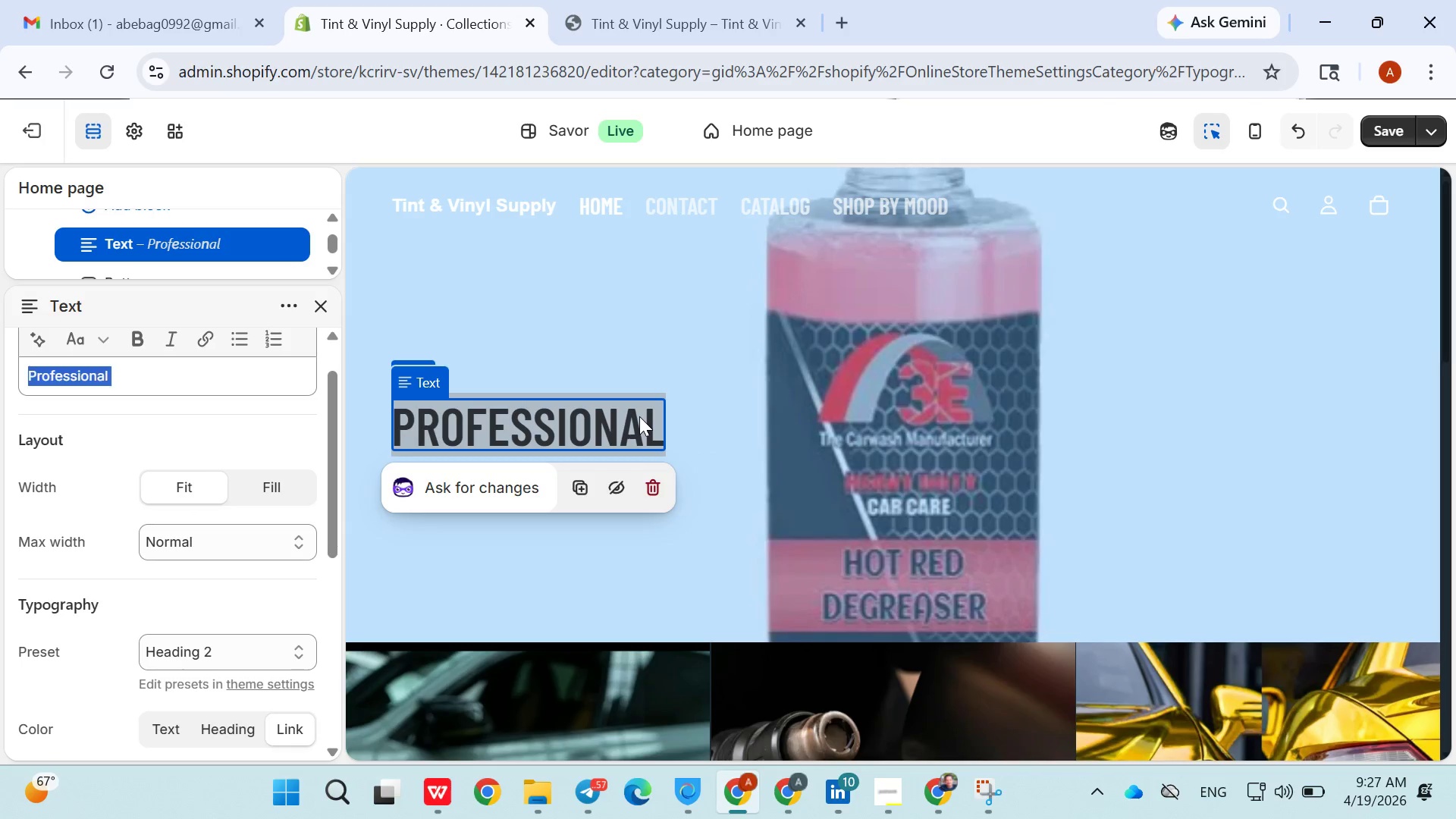 
key(ArrowRight)
 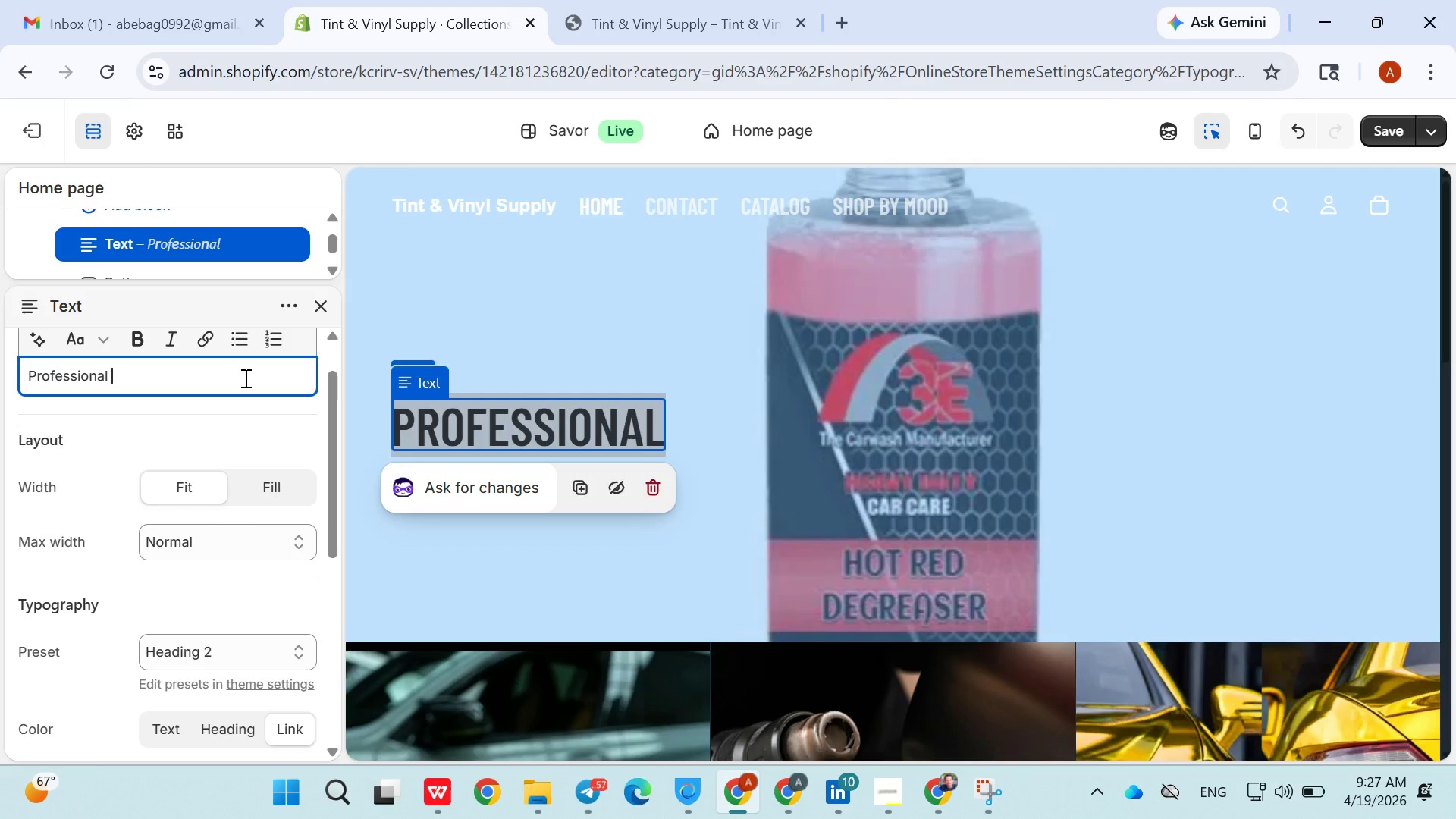 
wait(6.08)
 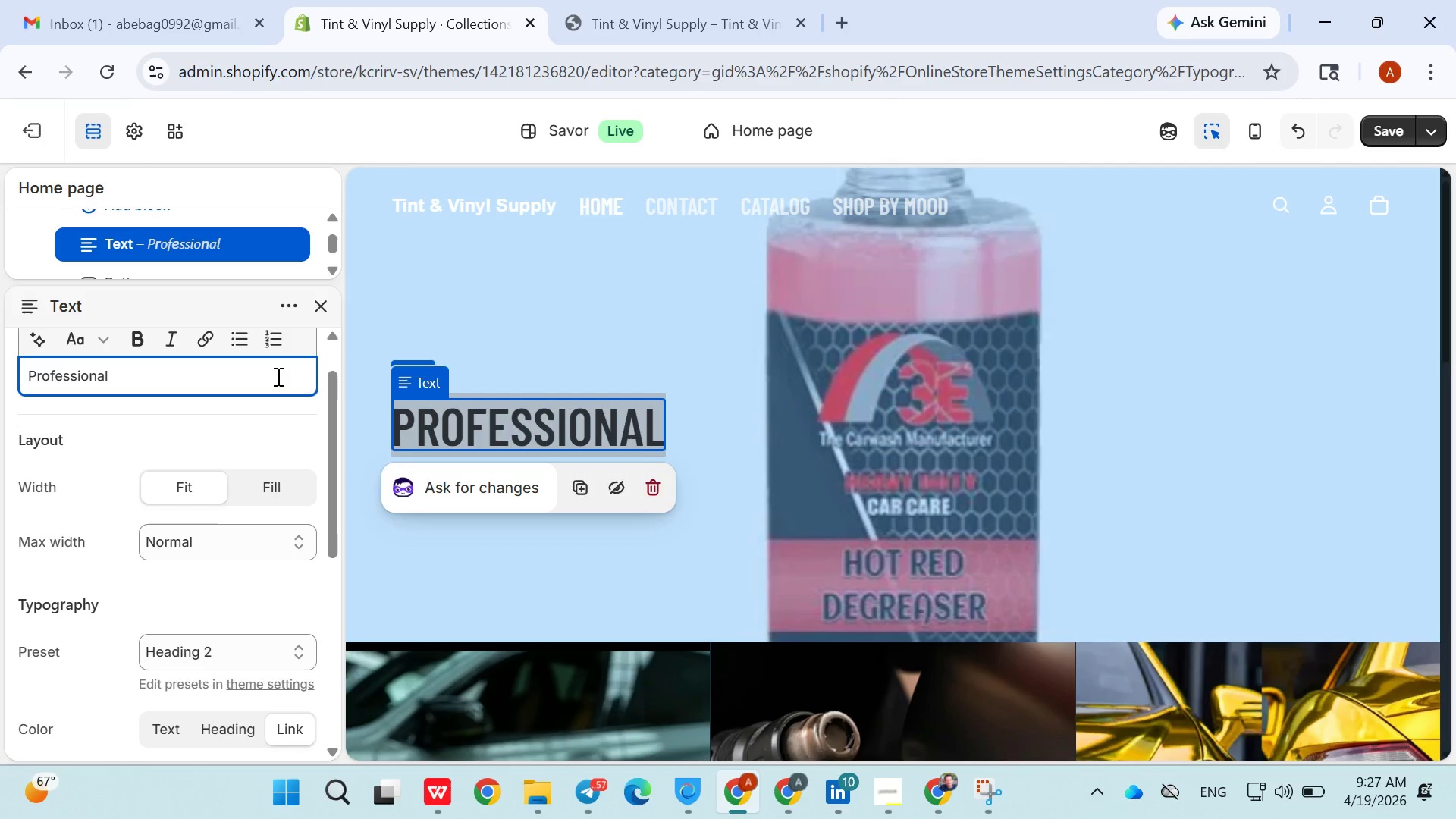 
type(Tools for )
 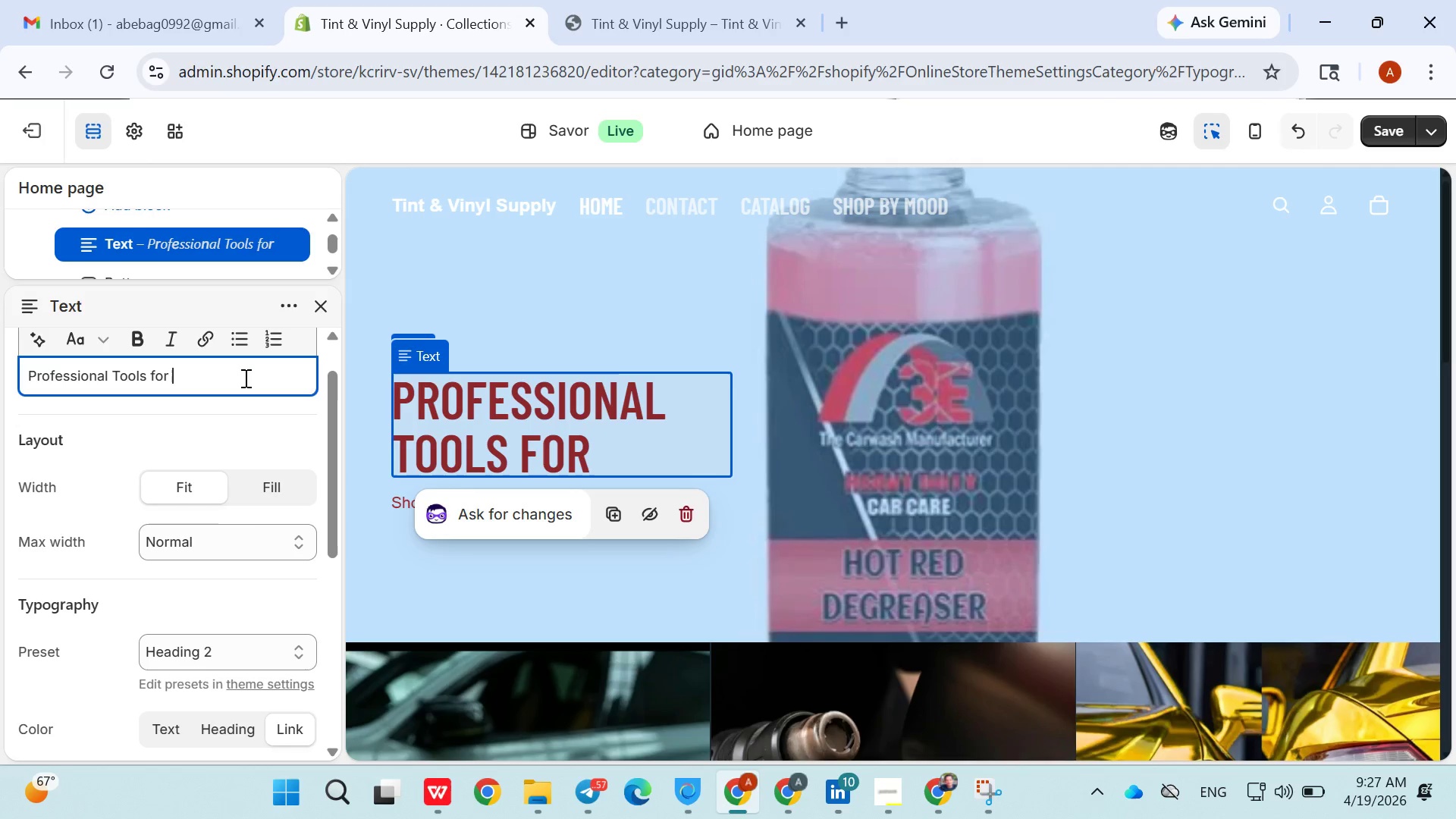 
left_click([244, 378])
 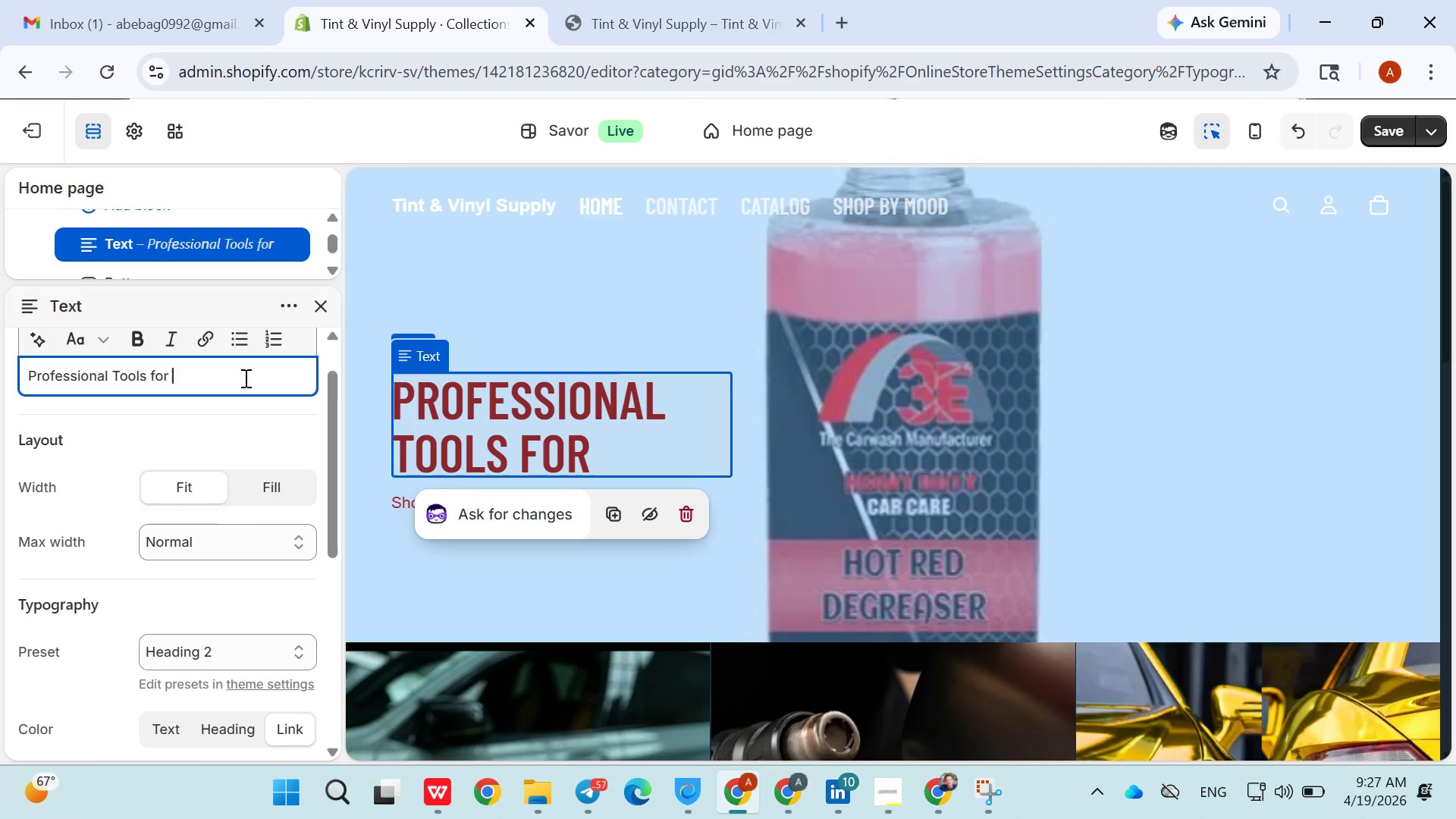 
type(Precision Installers)
 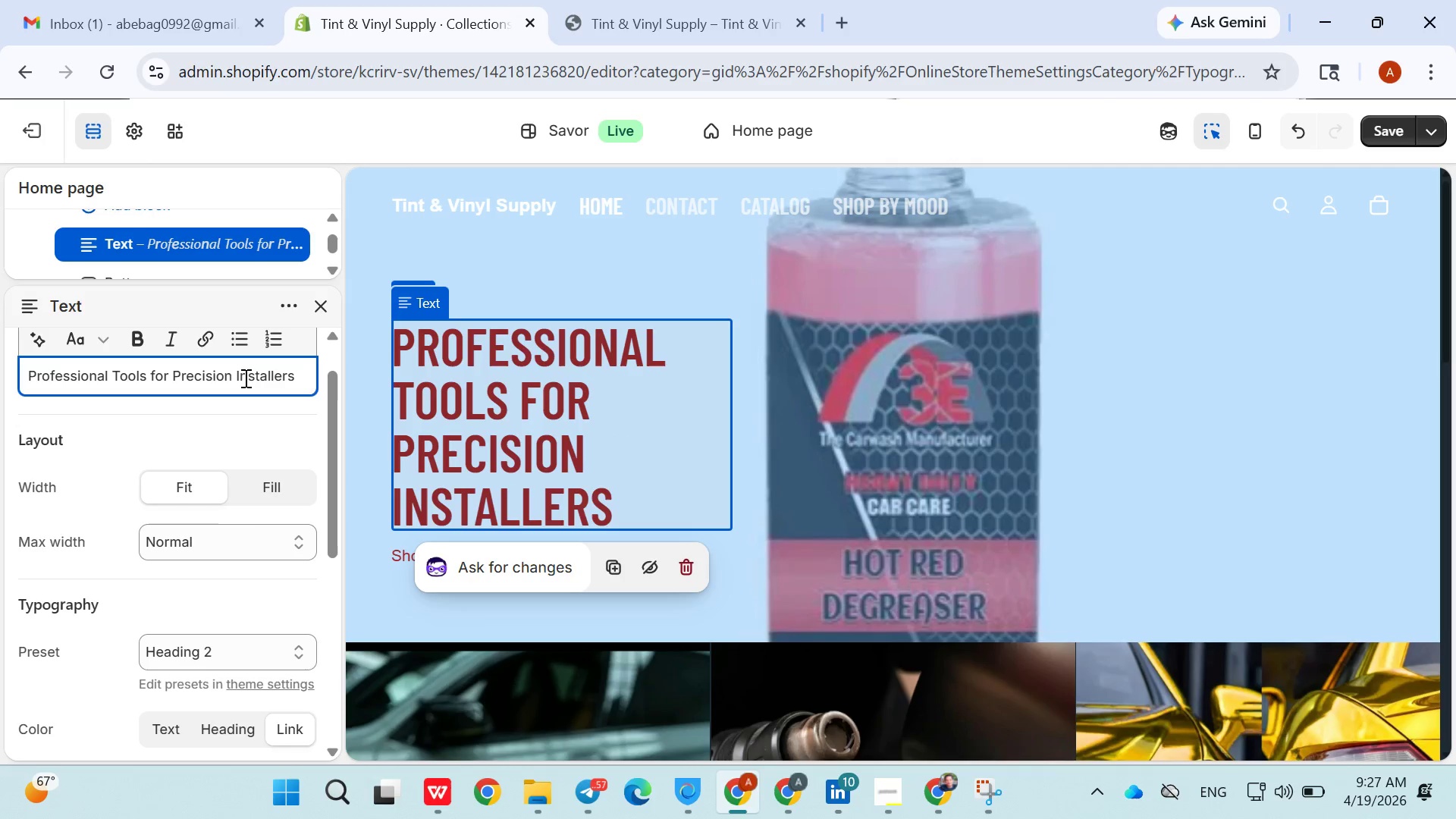 
double_click([652, 297])
 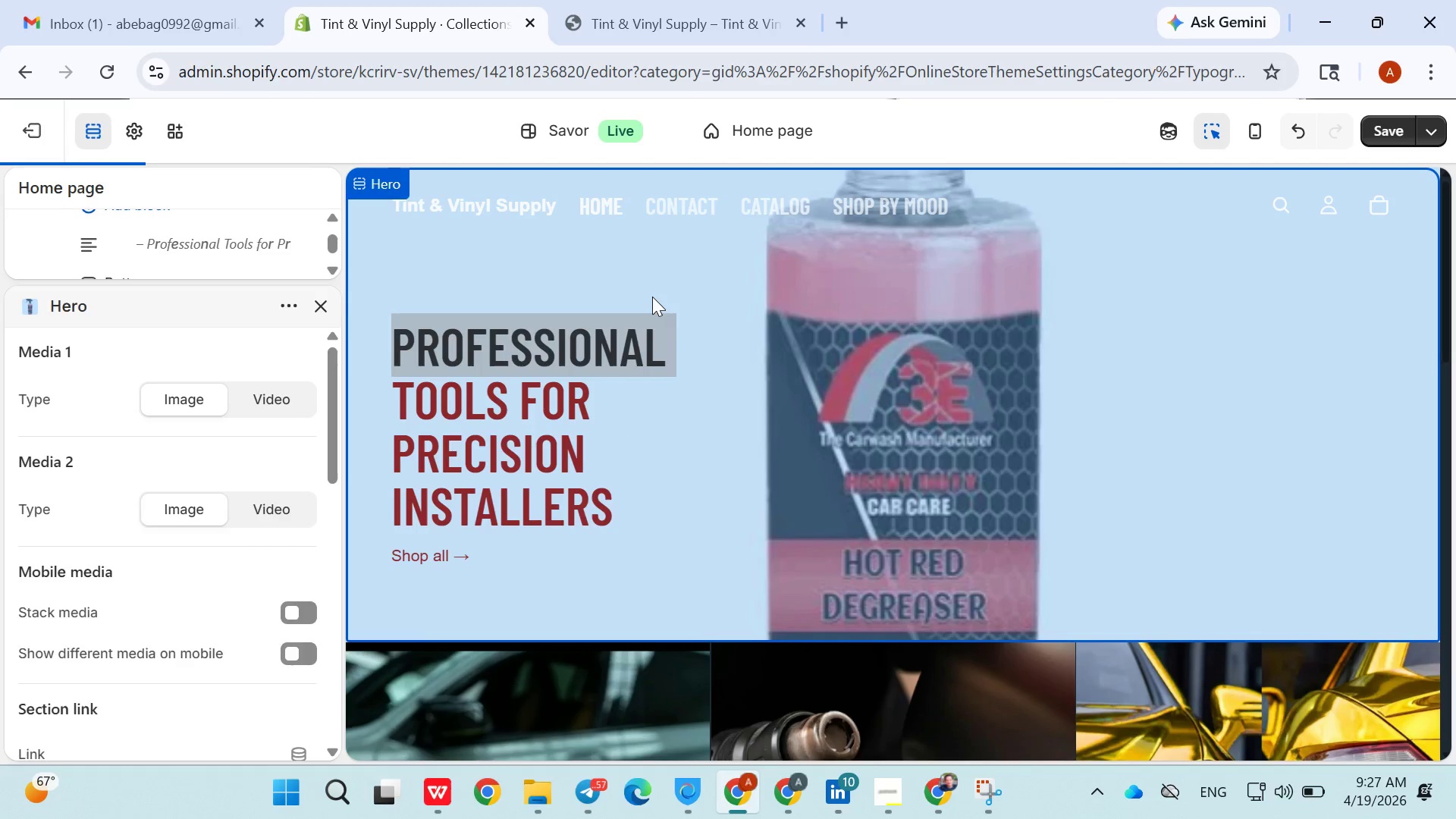 
left_click([652, 297])
 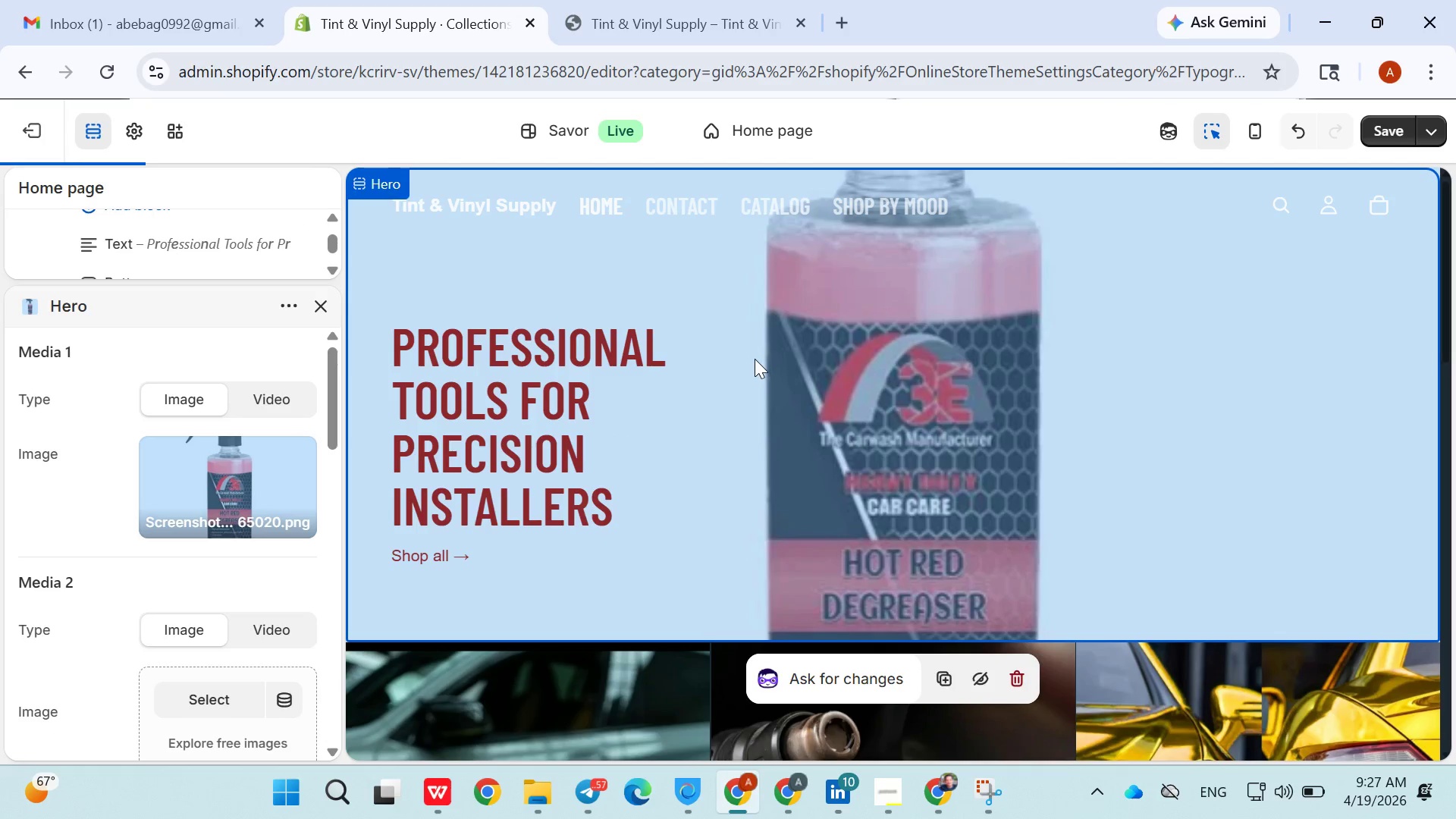 
left_click([755, 359])
 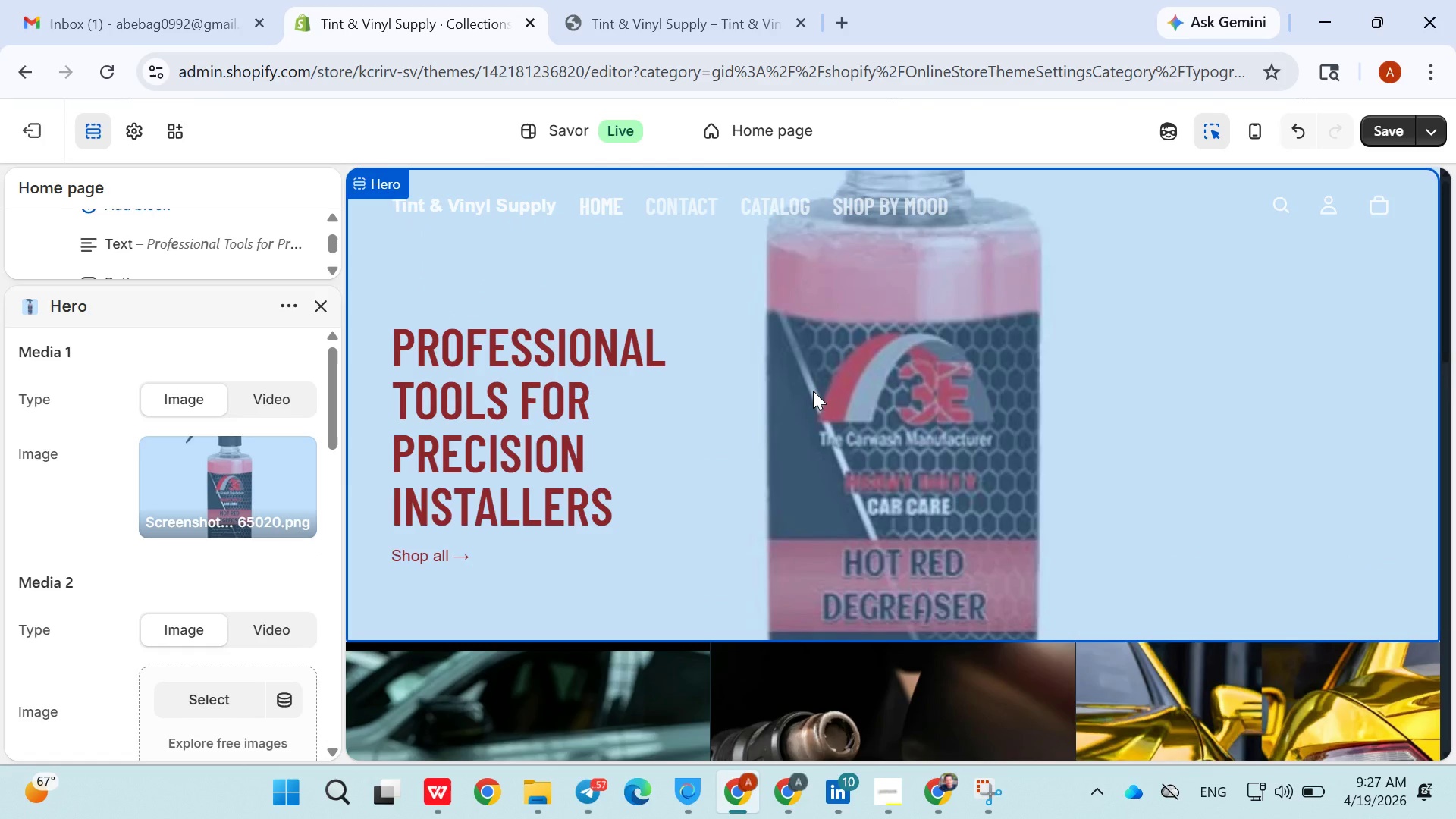 
wait(10.72)
 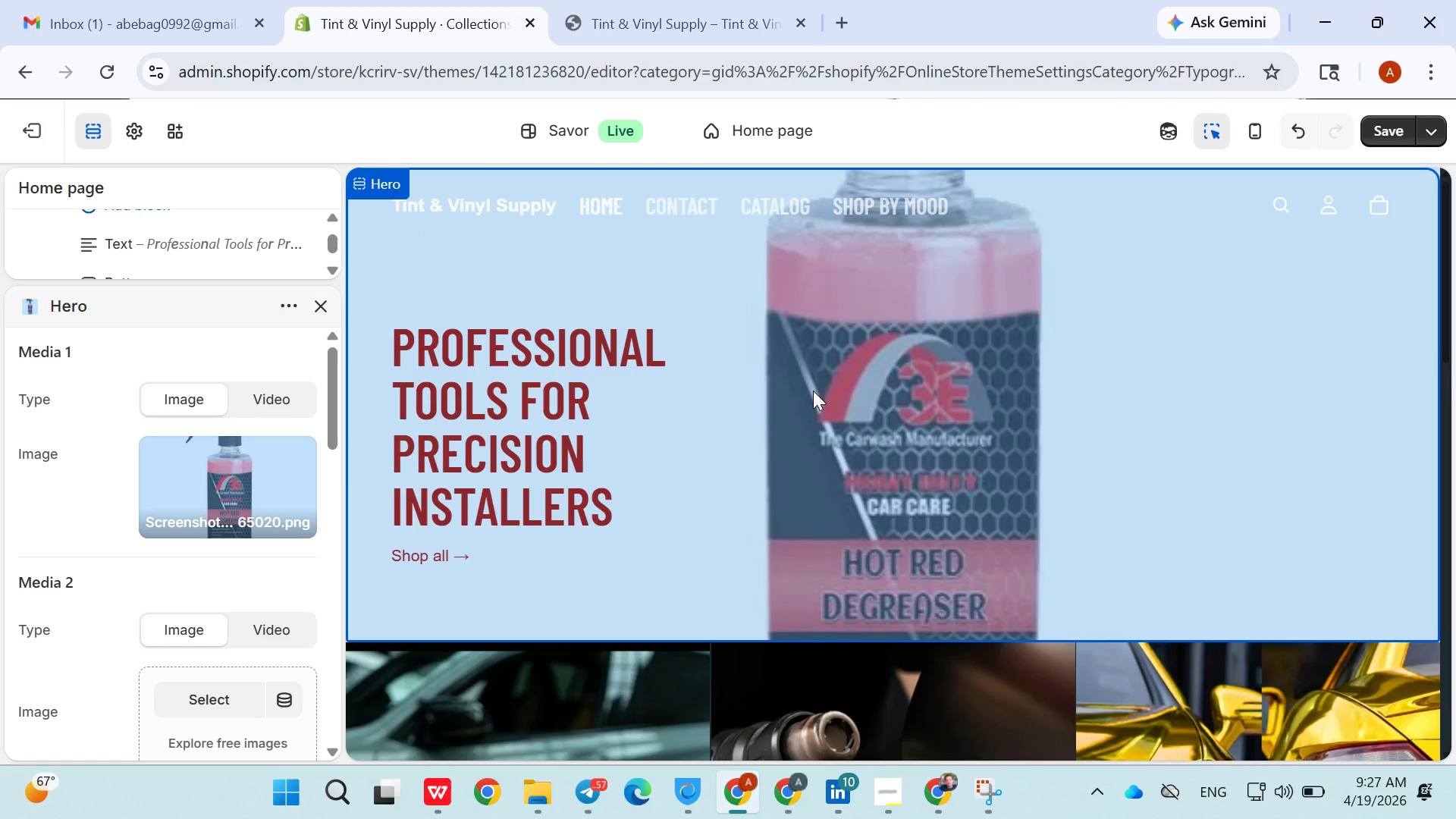 
triple_click([813, 391])
 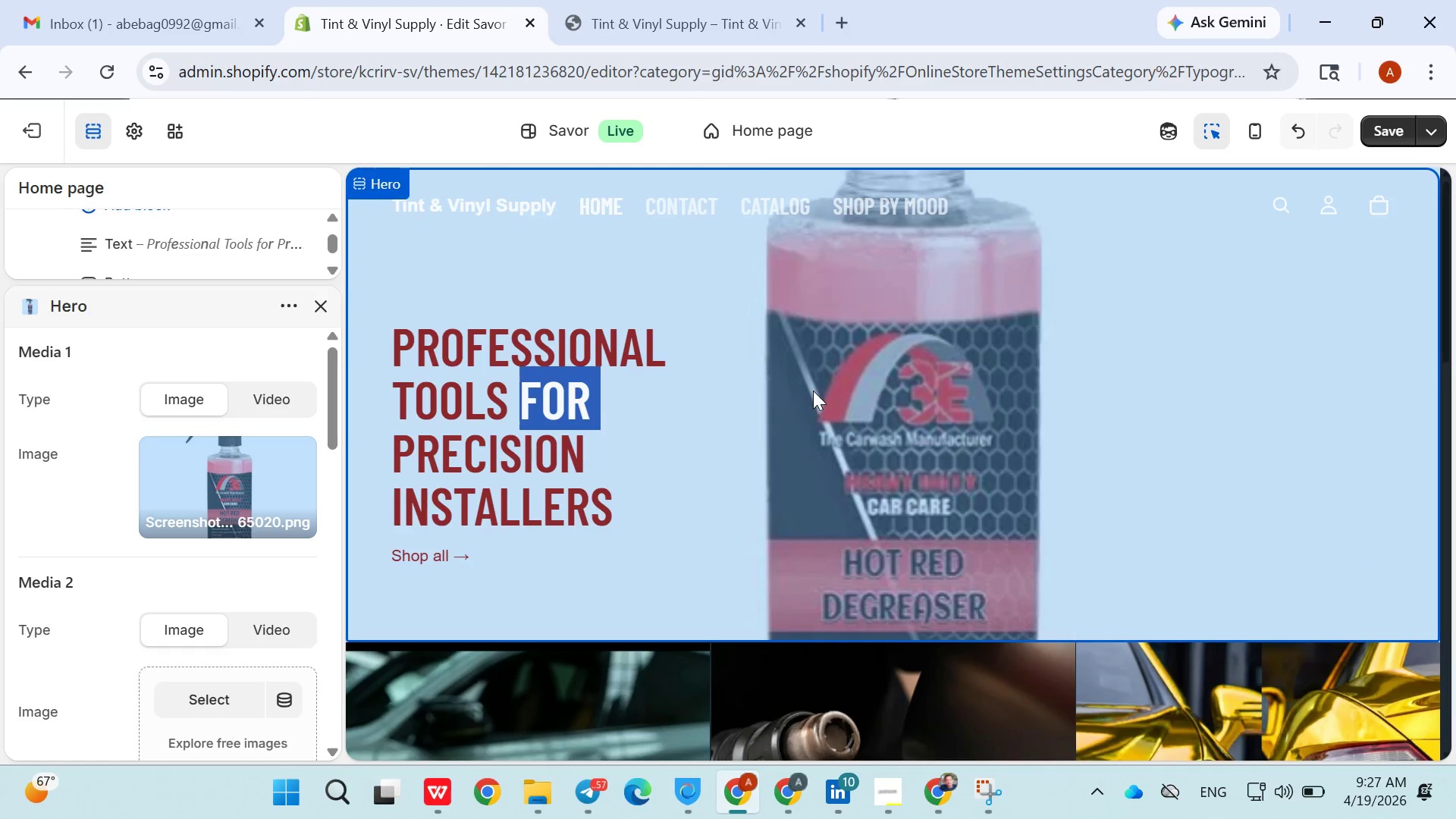 
triple_click([813, 391])
 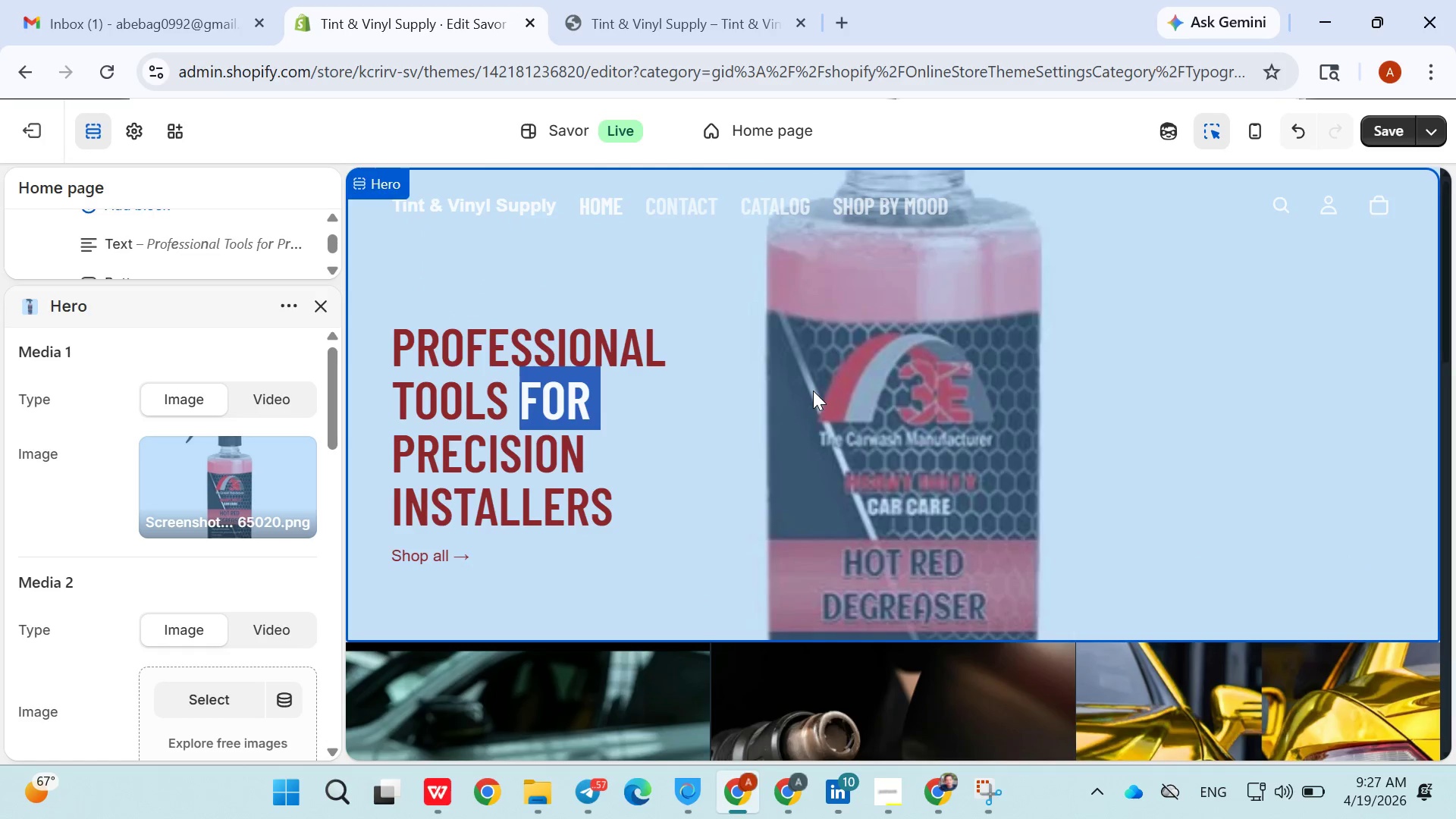 
triple_click([813, 391])
 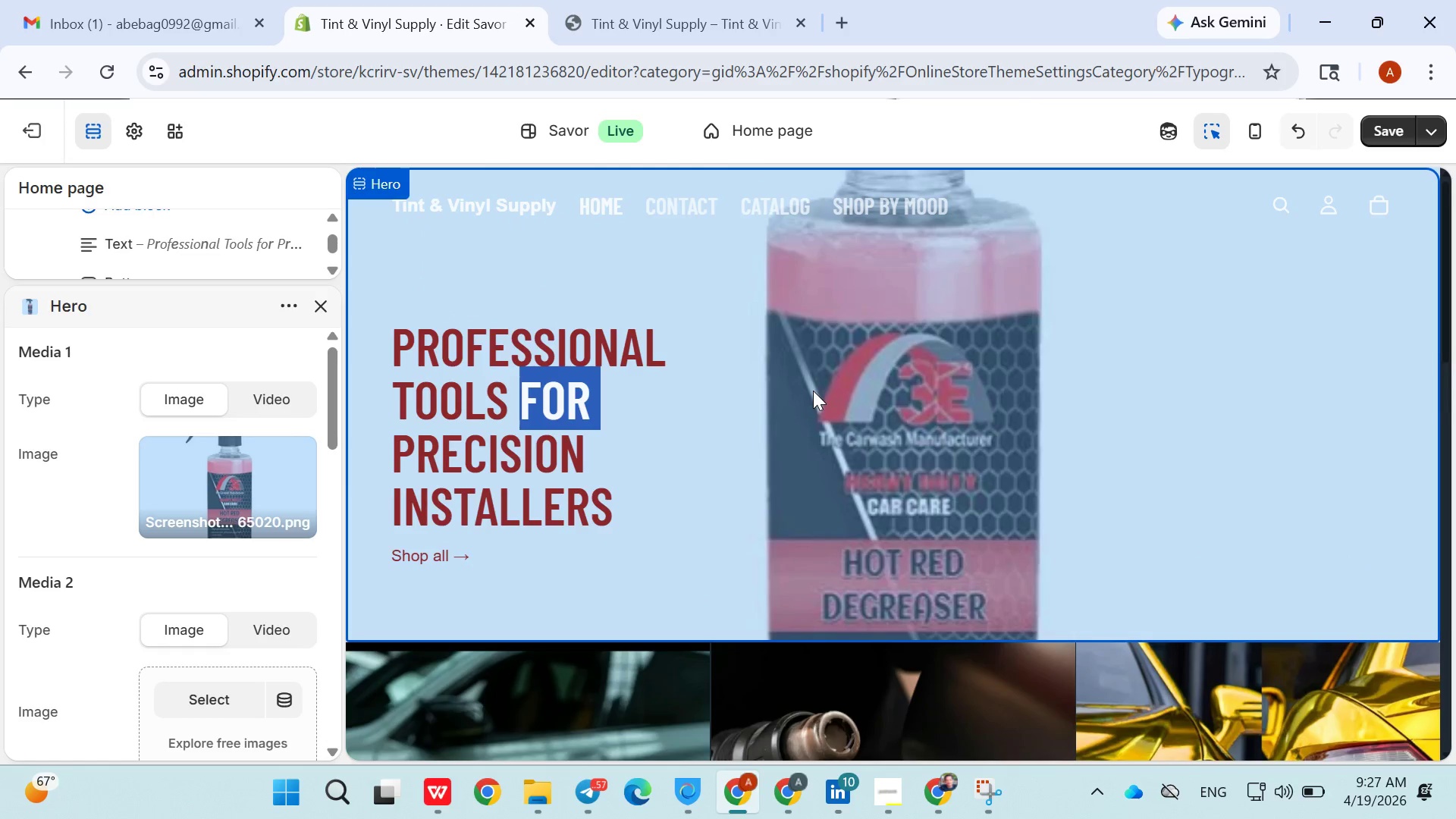 
triple_click([813, 391])
 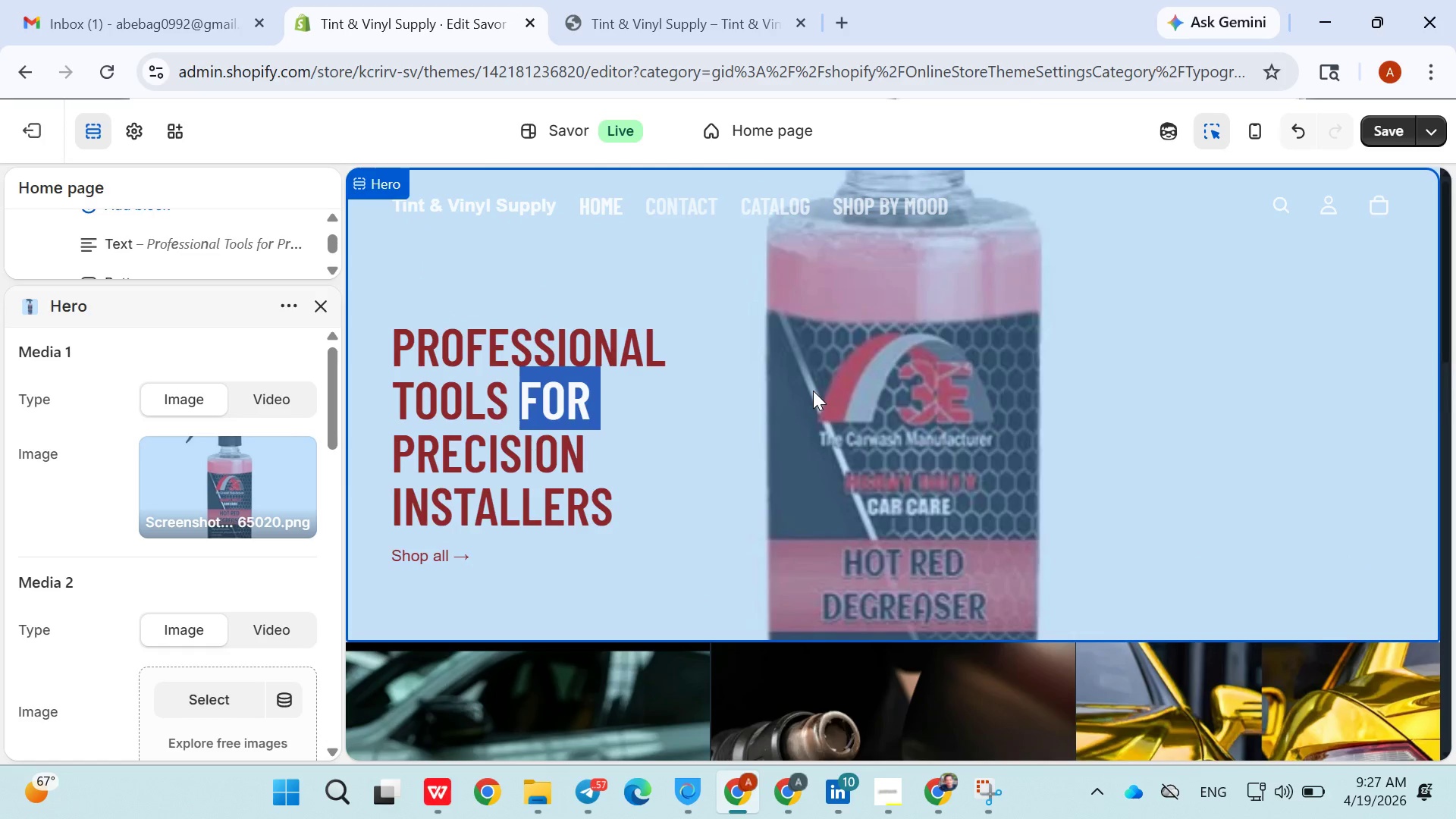 
triple_click([813, 391])
 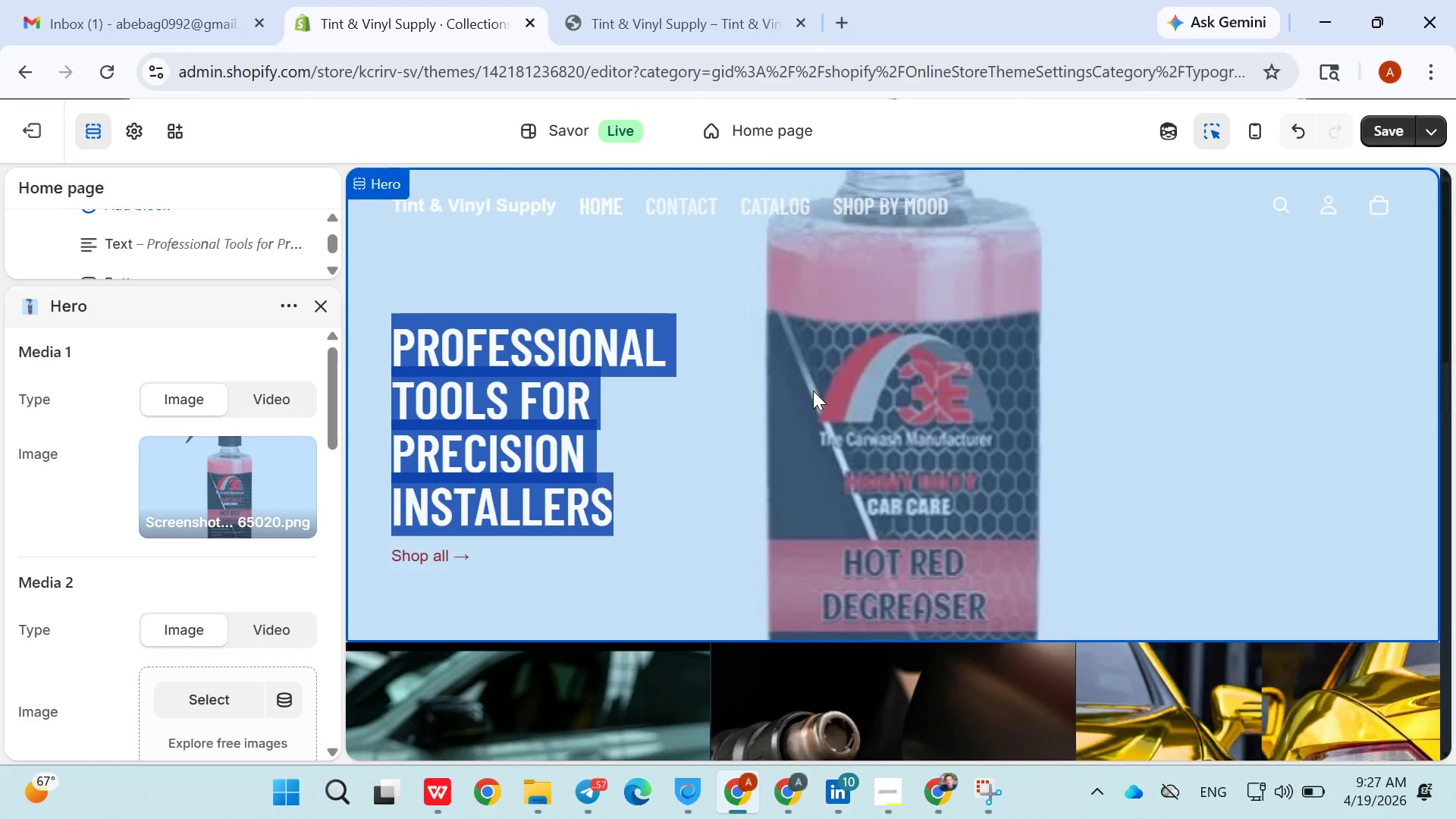 
triple_click([813, 391])
 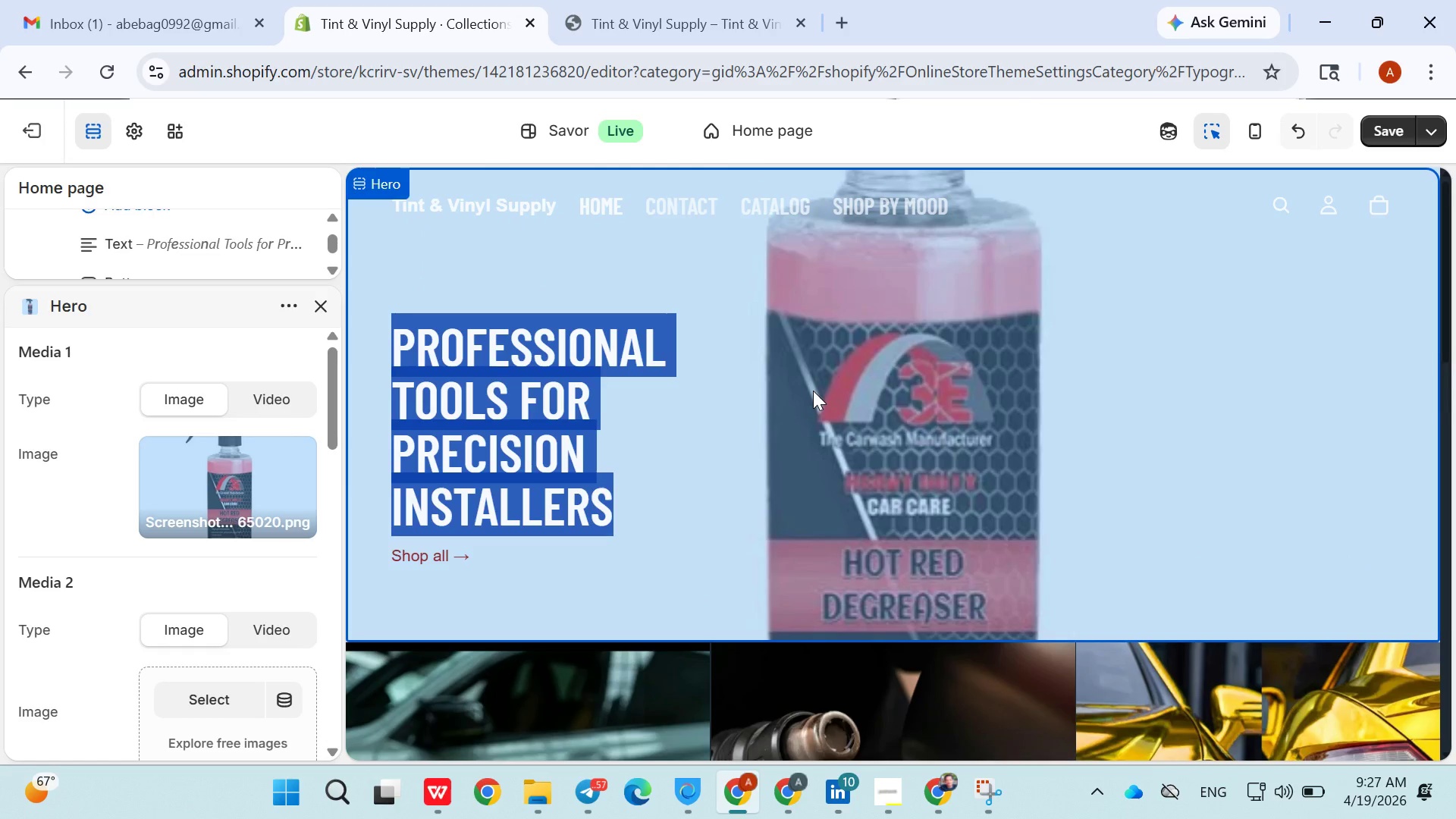 
left_click_drag(start_coordinate=[813, 391], to_coordinate=[749, 229])
 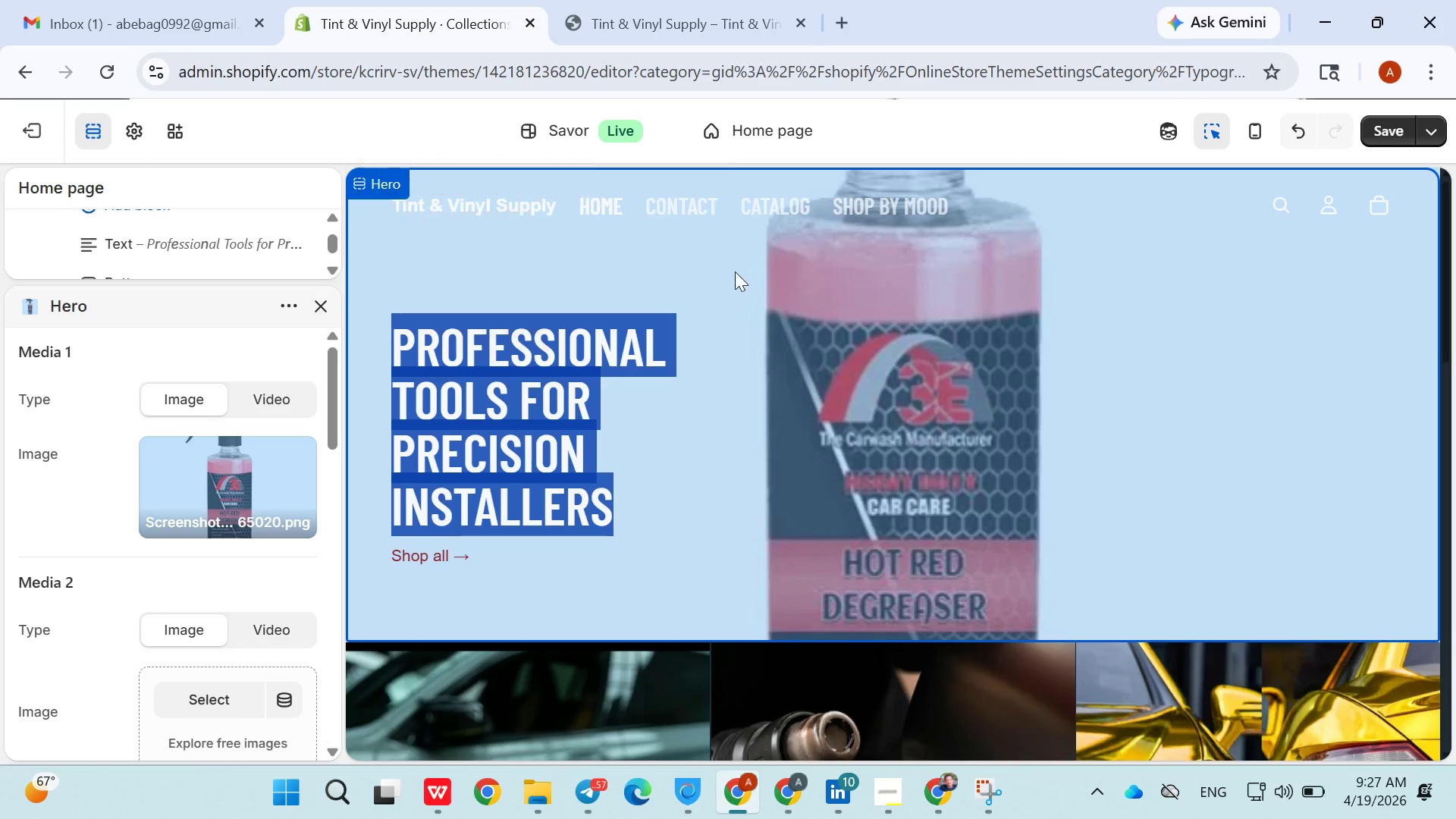 
left_click_drag(start_coordinate=[749, 234], to_coordinate=[735, 273])
 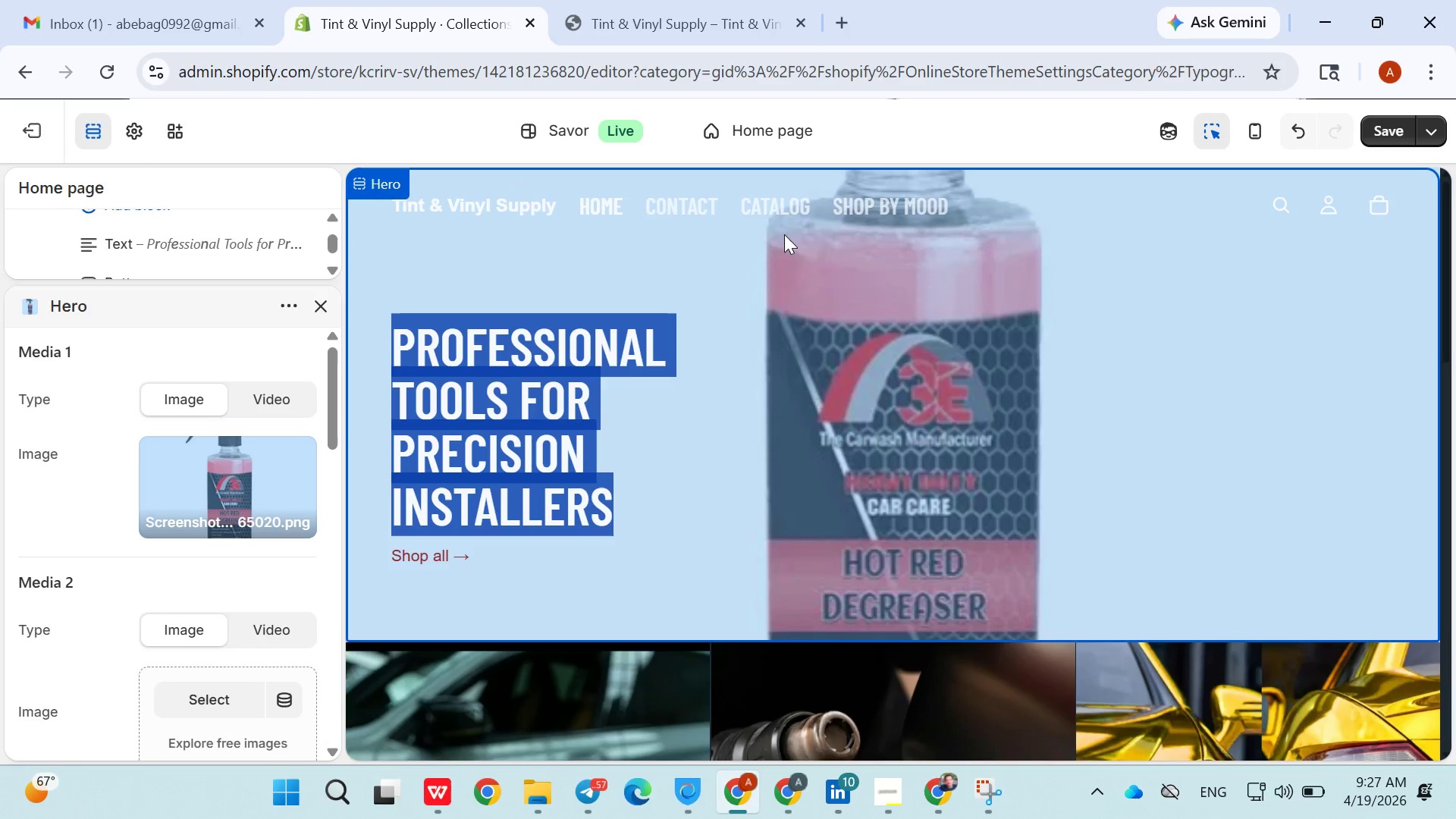 
triple_click([735, 273])
 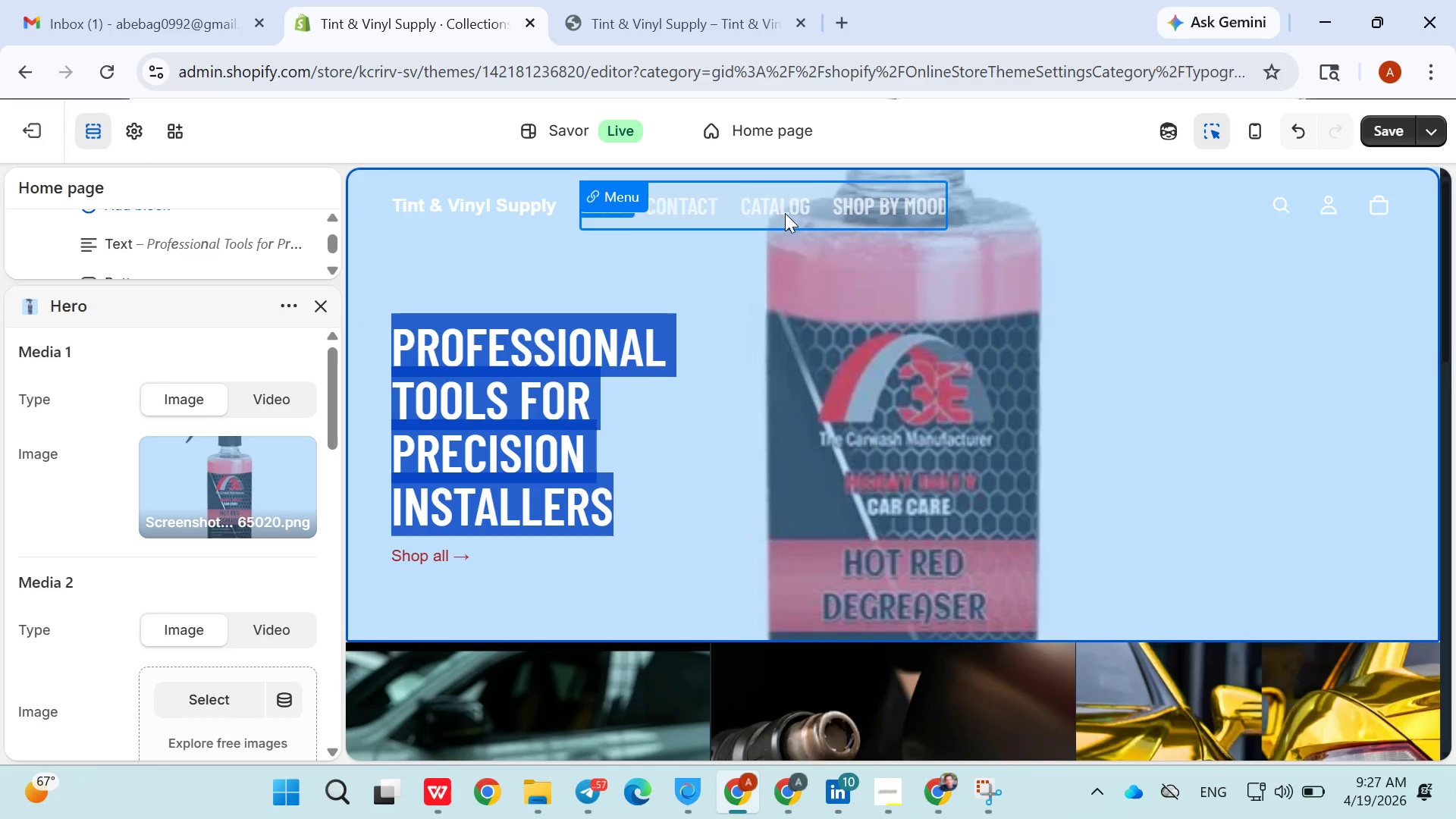 
left_click_drag(start_coordinate=[783, 212], to_coordinate=[717, 337])
 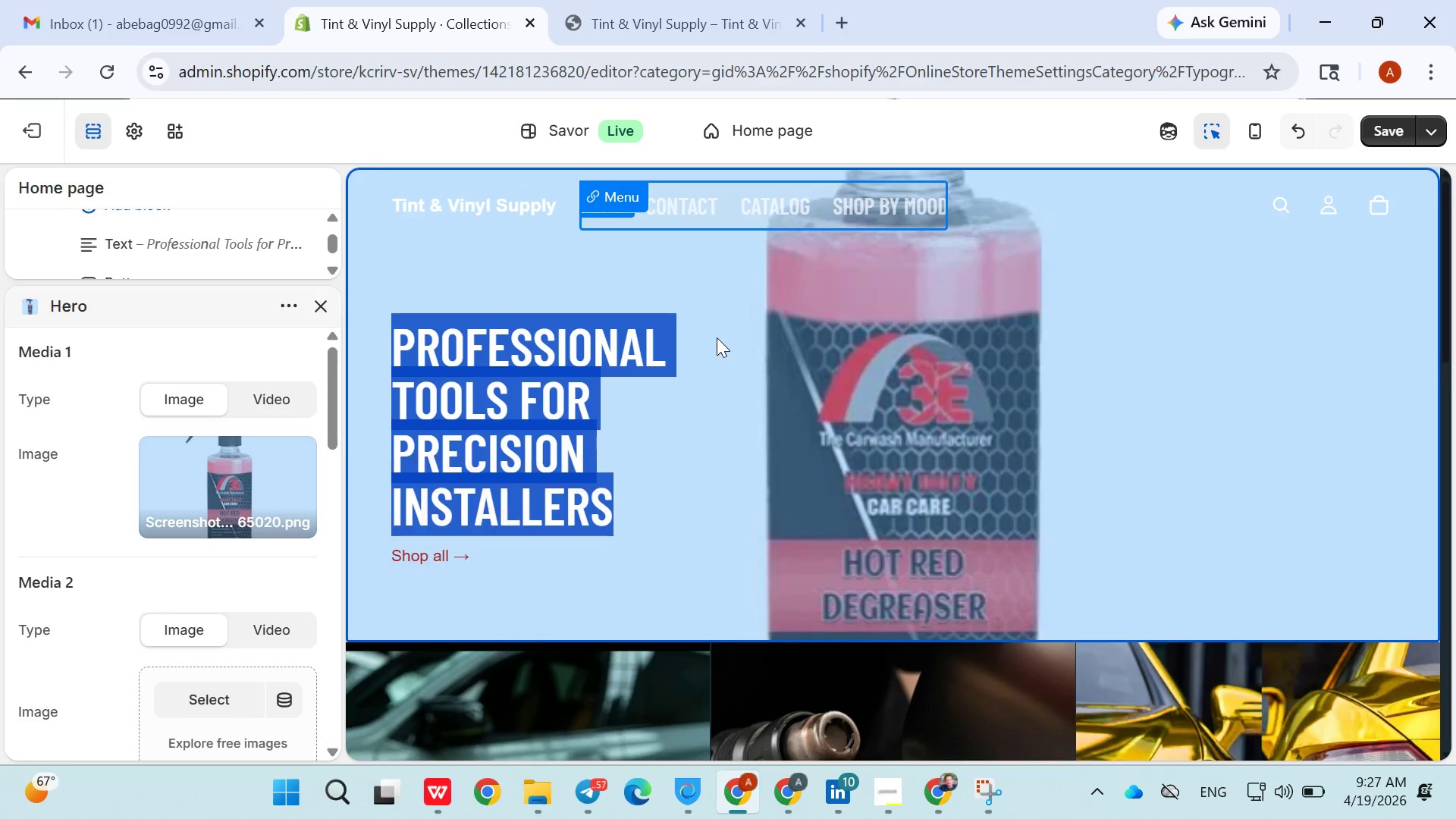 
double_click([717, 337])
 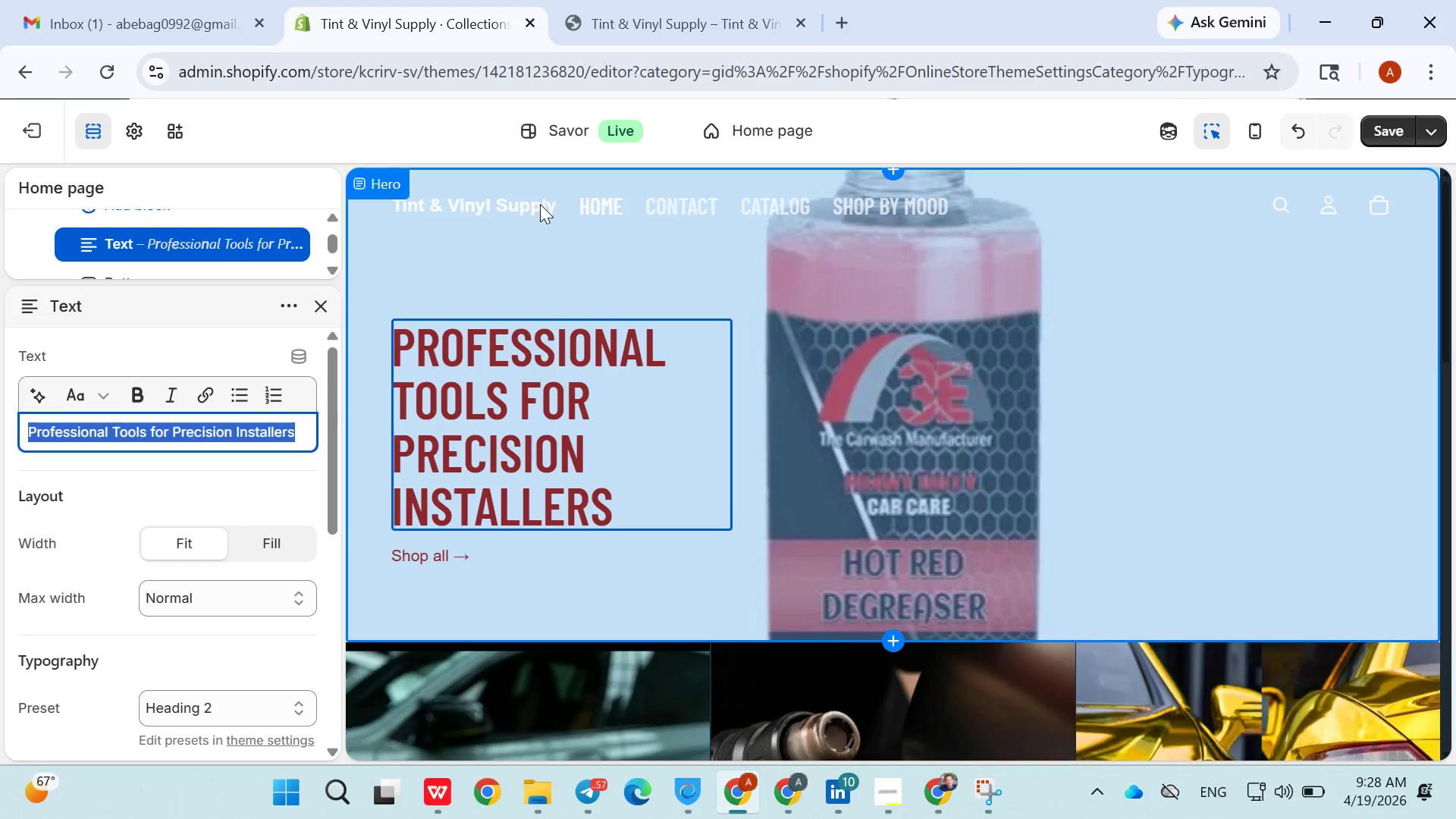 
double_click([562, 186])
 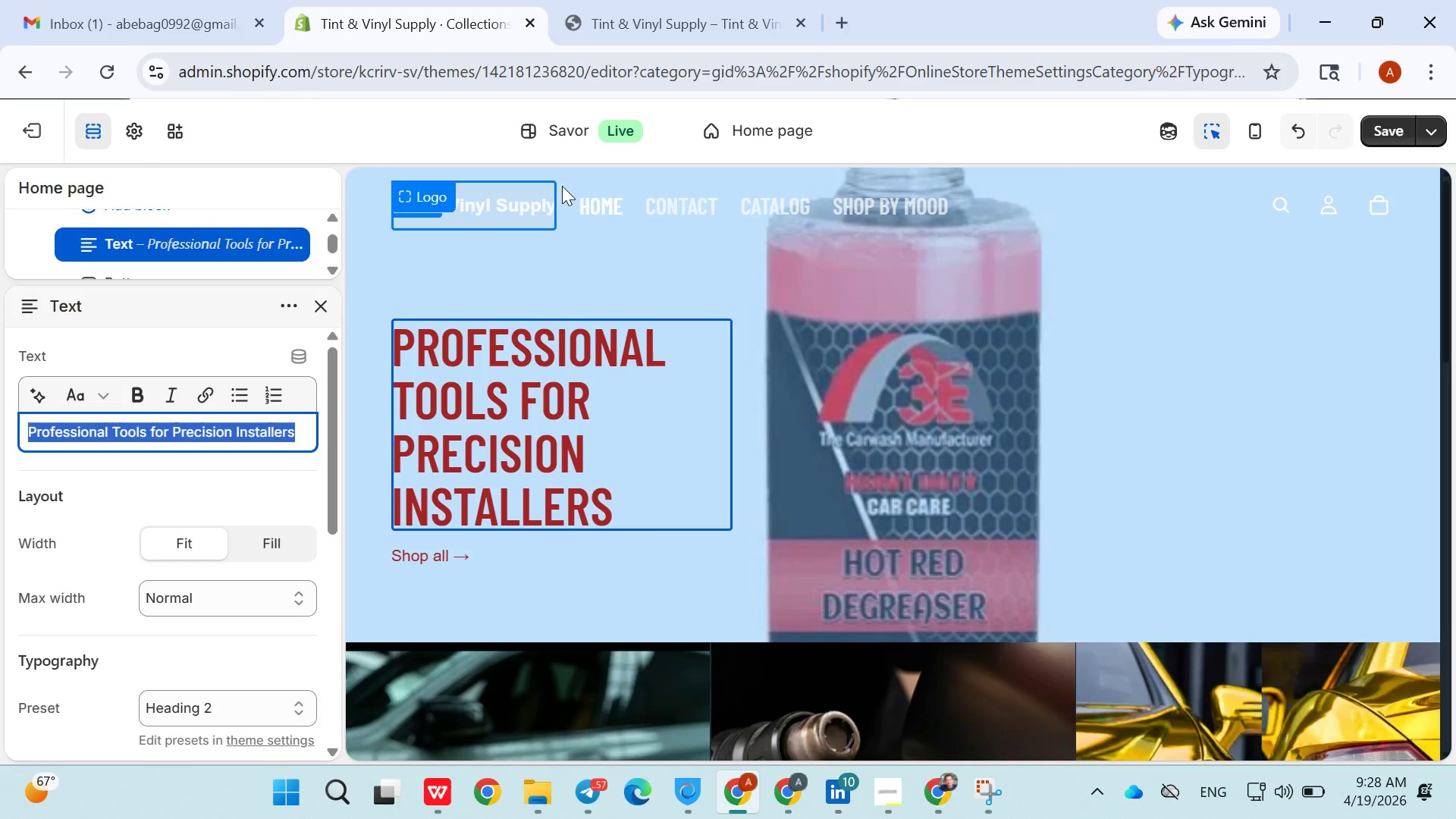 
triple_click([562, 186])
 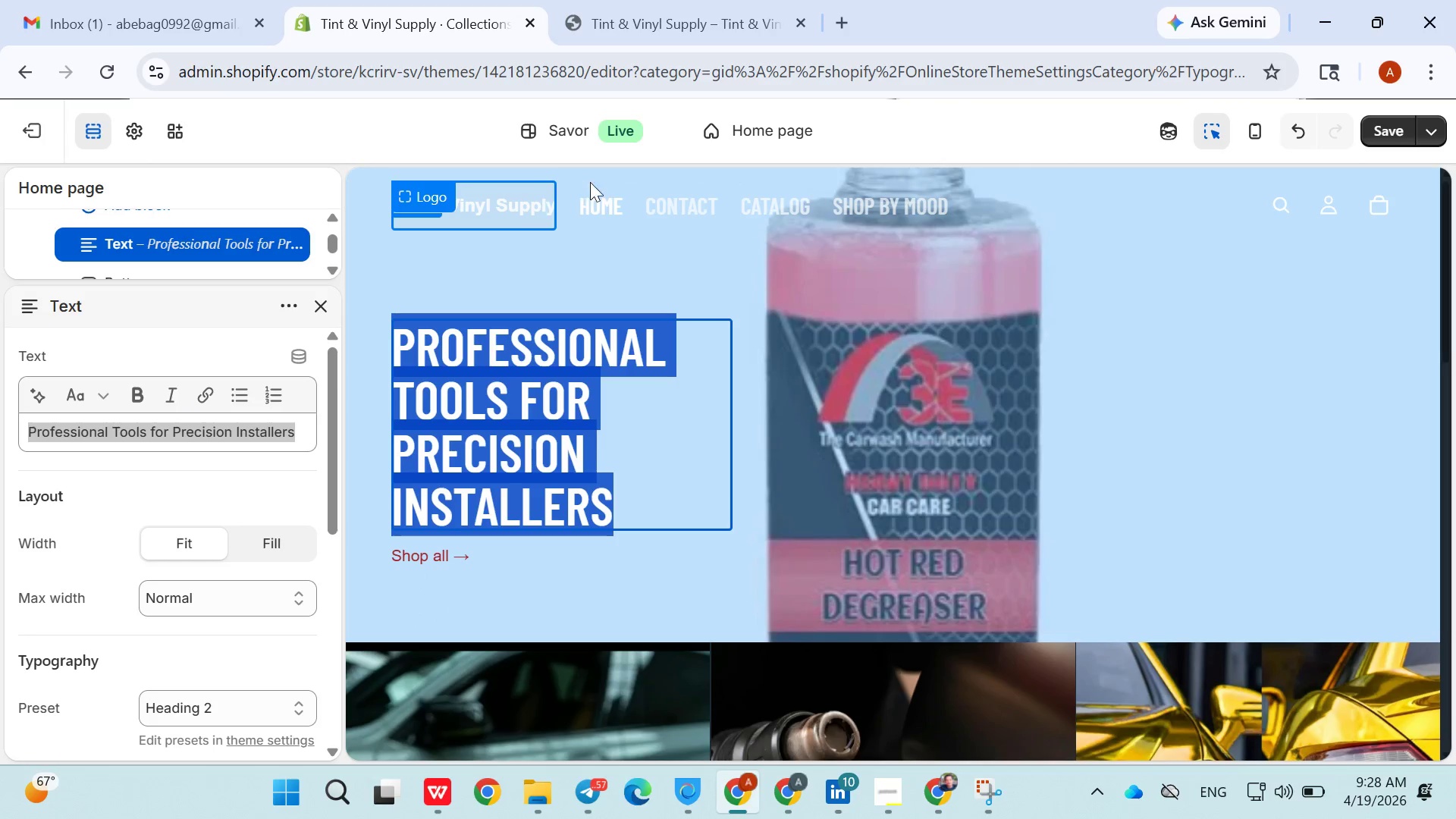 
double_click([598, 182])
 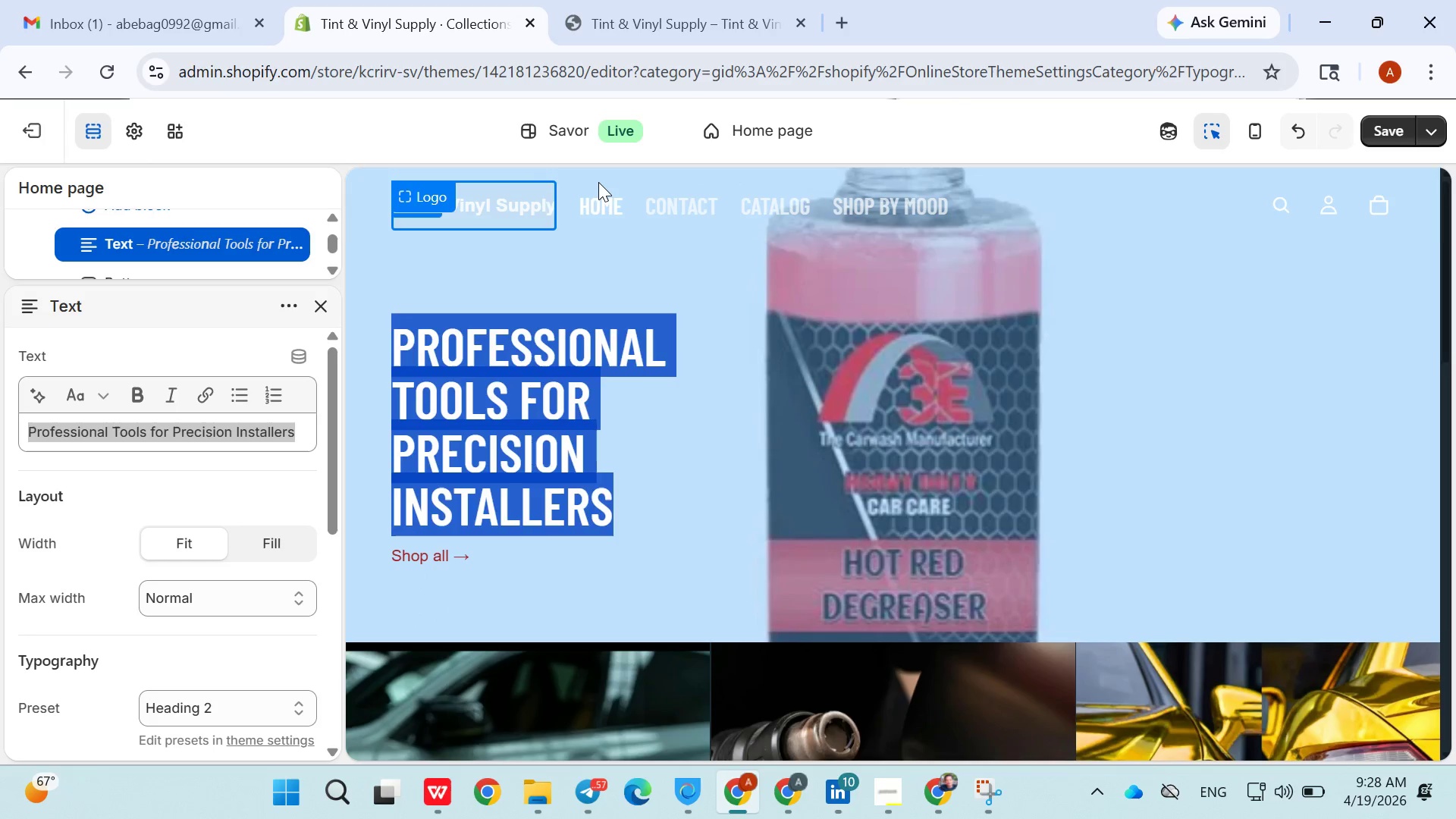 
triple_click([598, 182])
 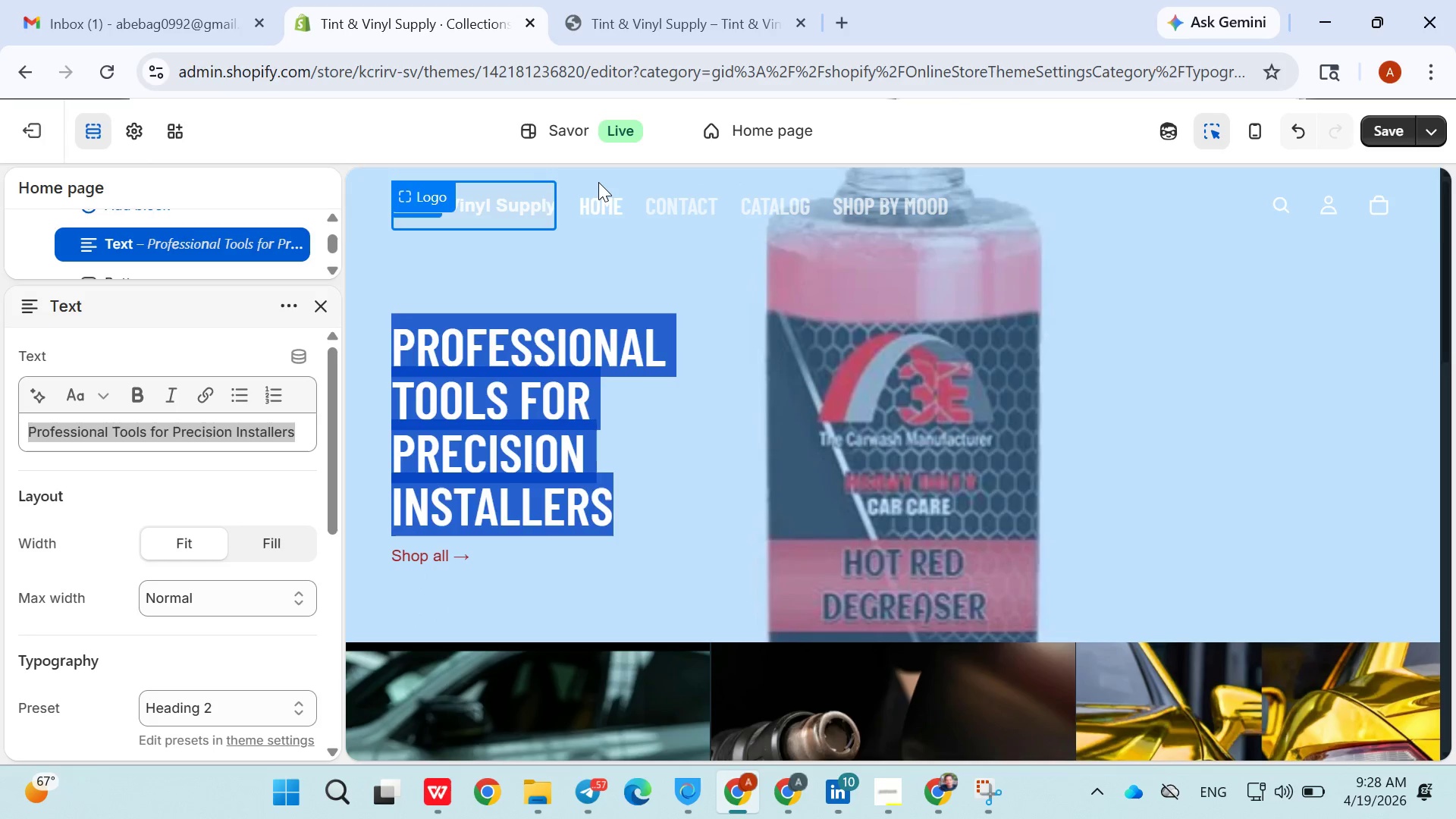 
triple_click([598, 182])
 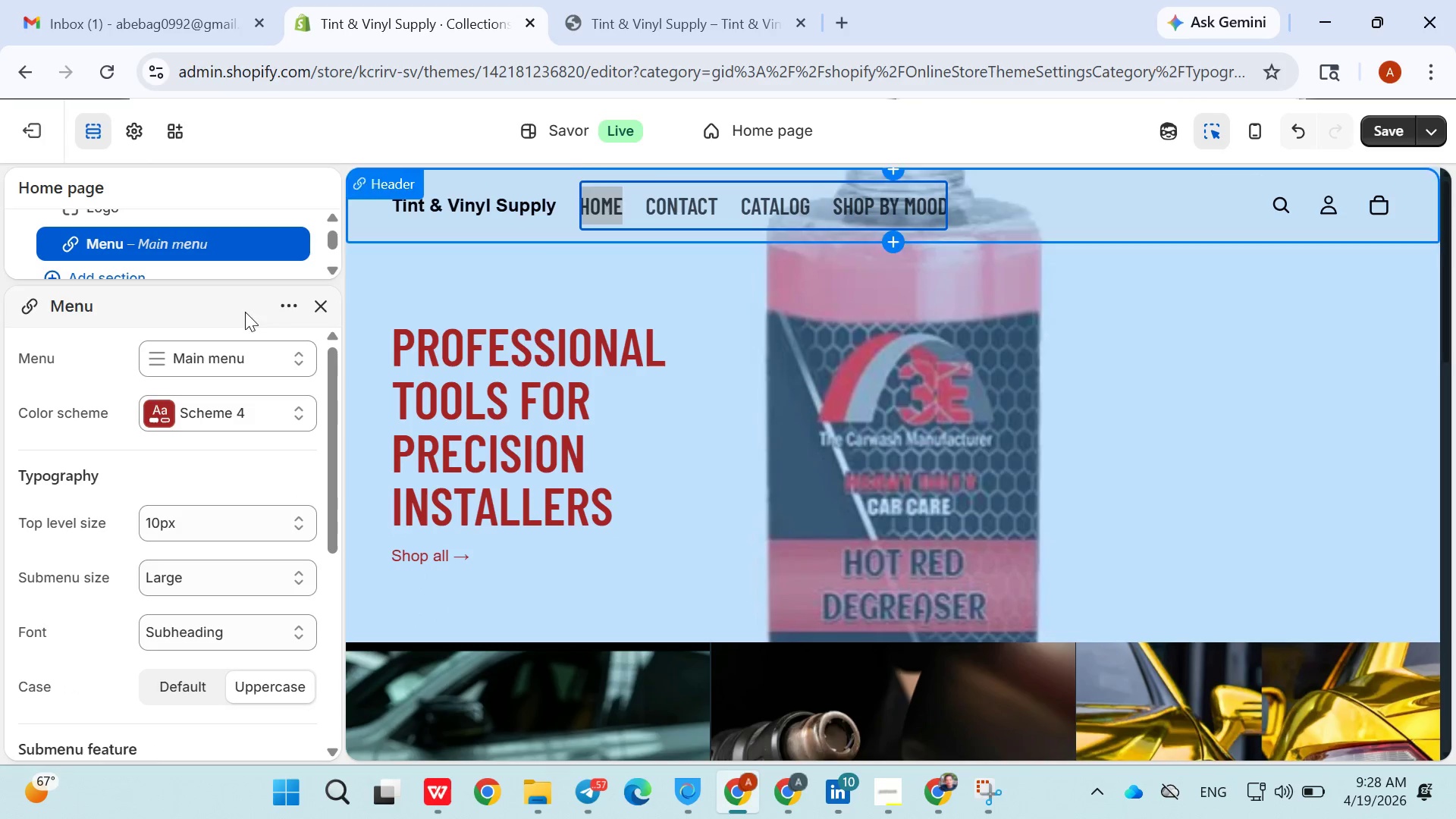 
double_click([329, 306])
 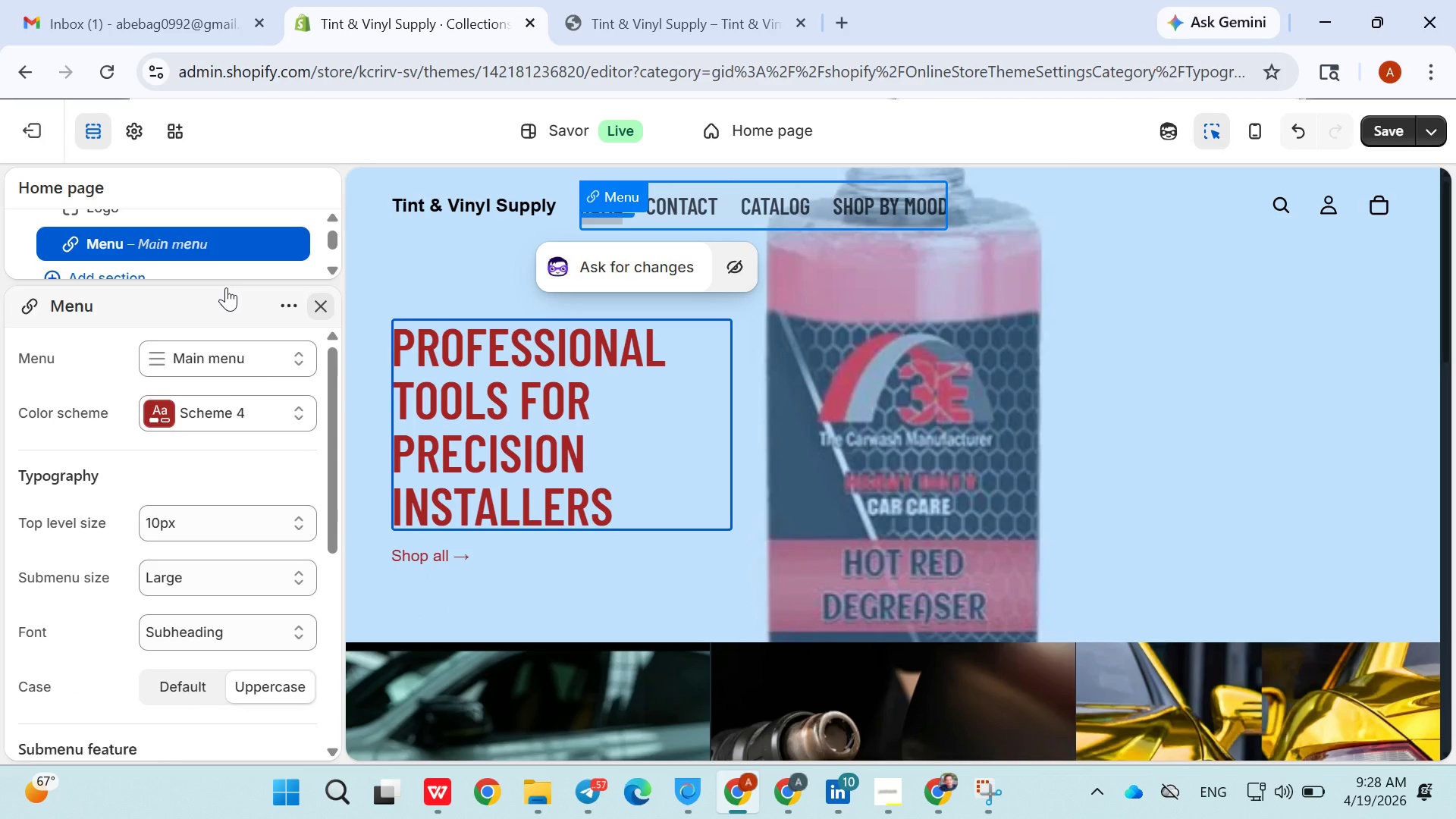 
double_click([329, 306])
 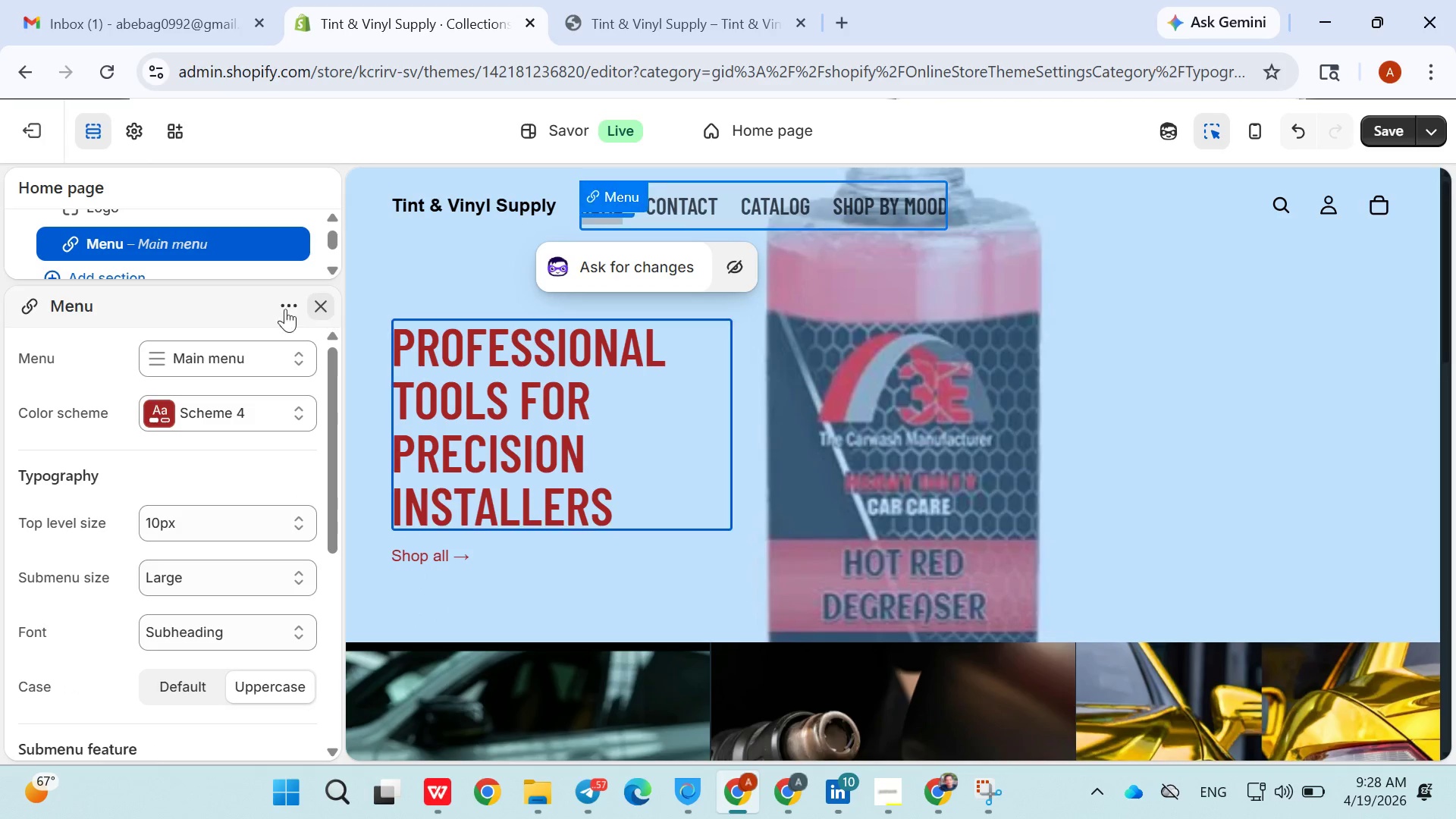 
left_click_drag(start_coordinate=[329, 306], to_coordinate=[581, 310])
 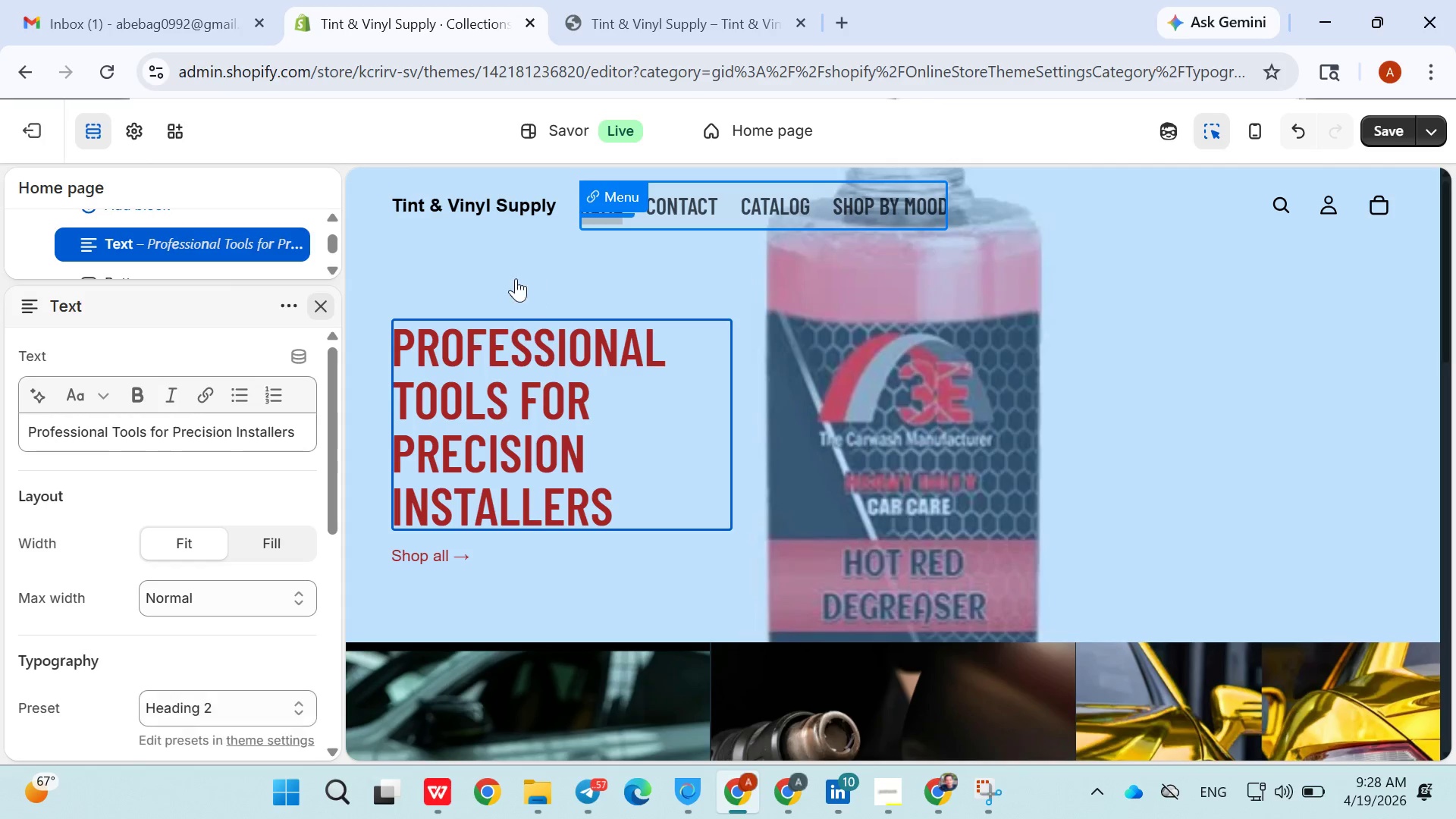 
left_click_drag(start_coordinate=[581, 310], to_coordinate=[1387, 132])
 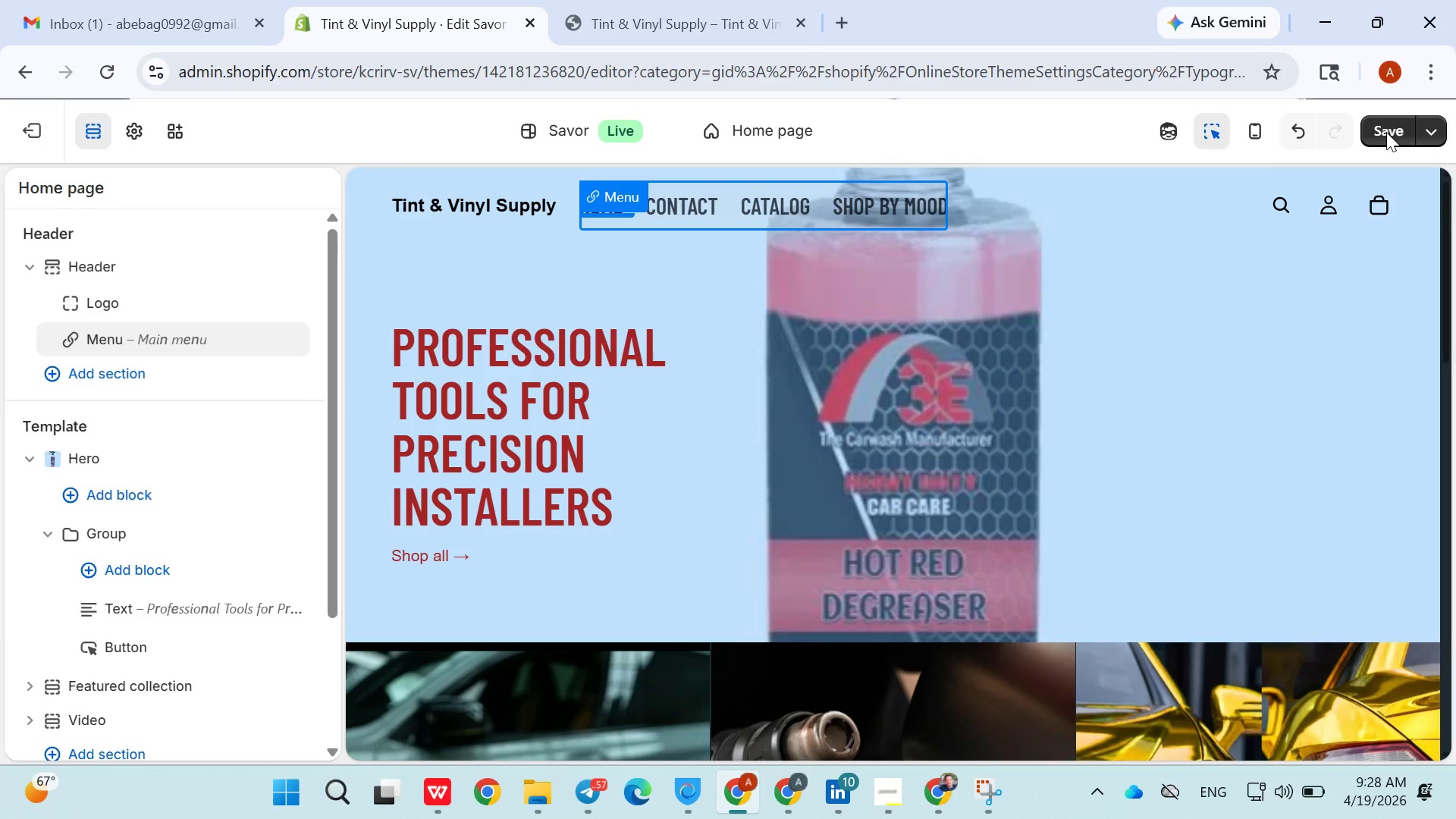 
double_click([1386, 132])
 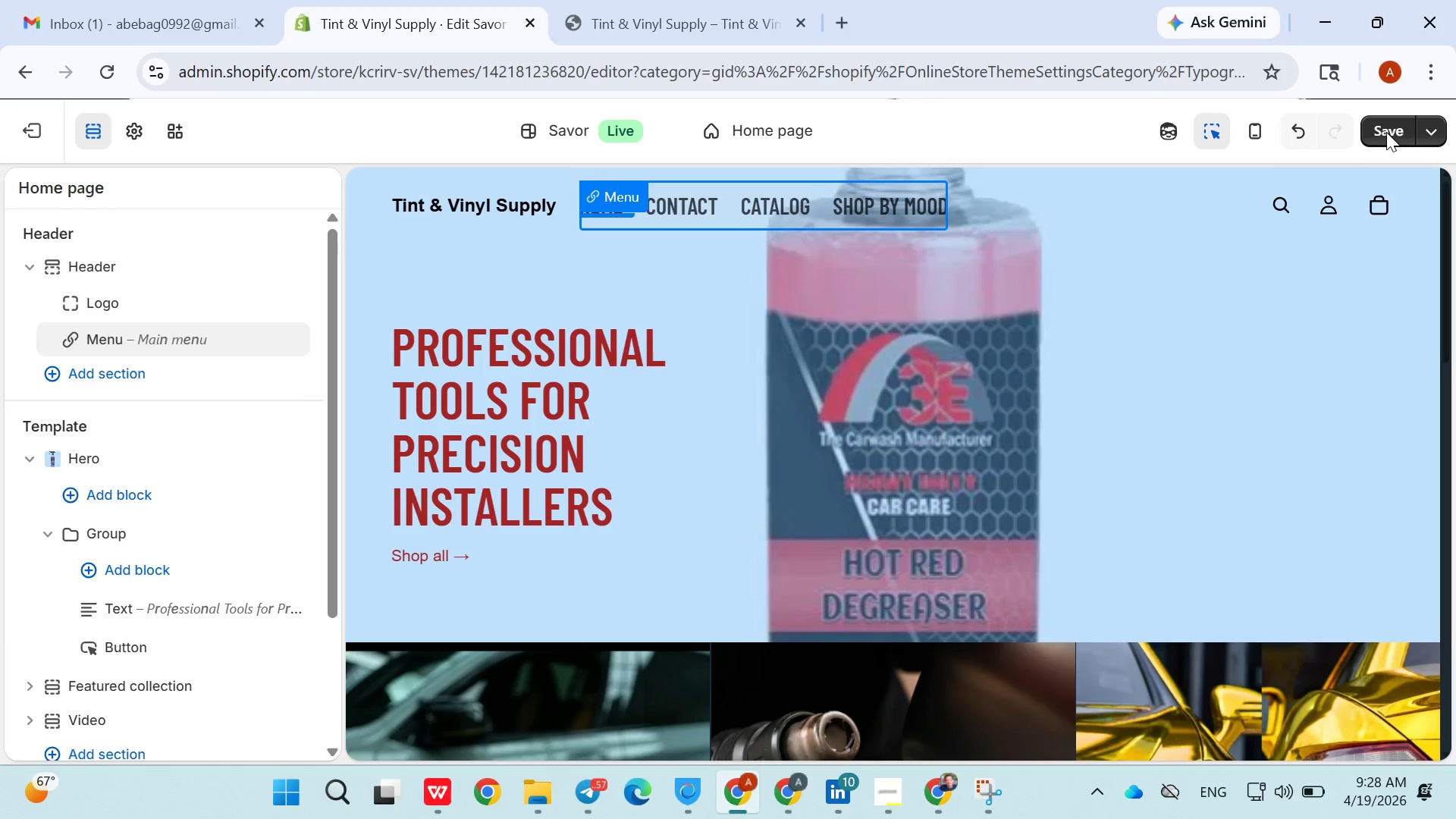 
triple_click([1386, 132])
 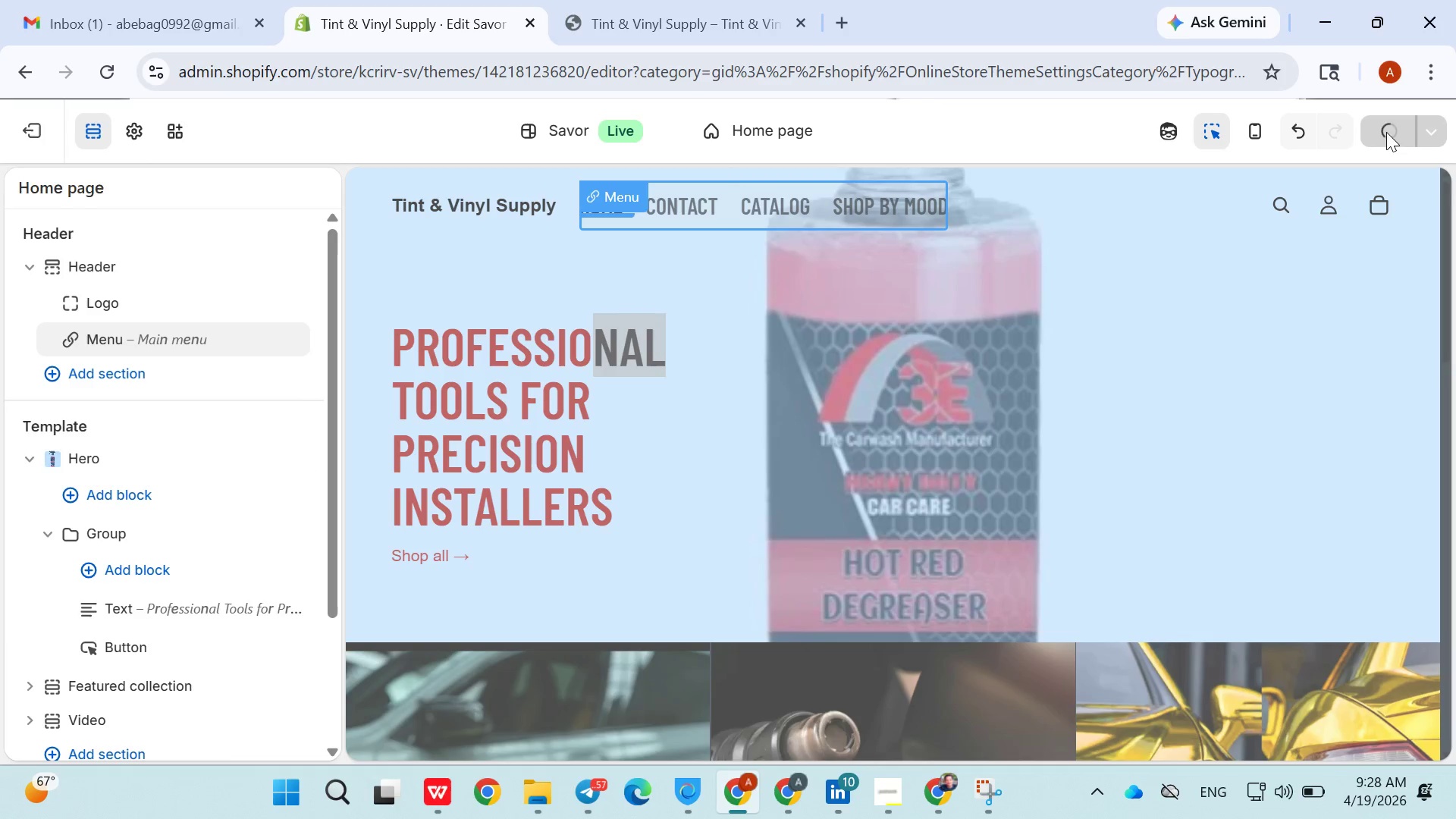 
triple_click([1386, 132])
 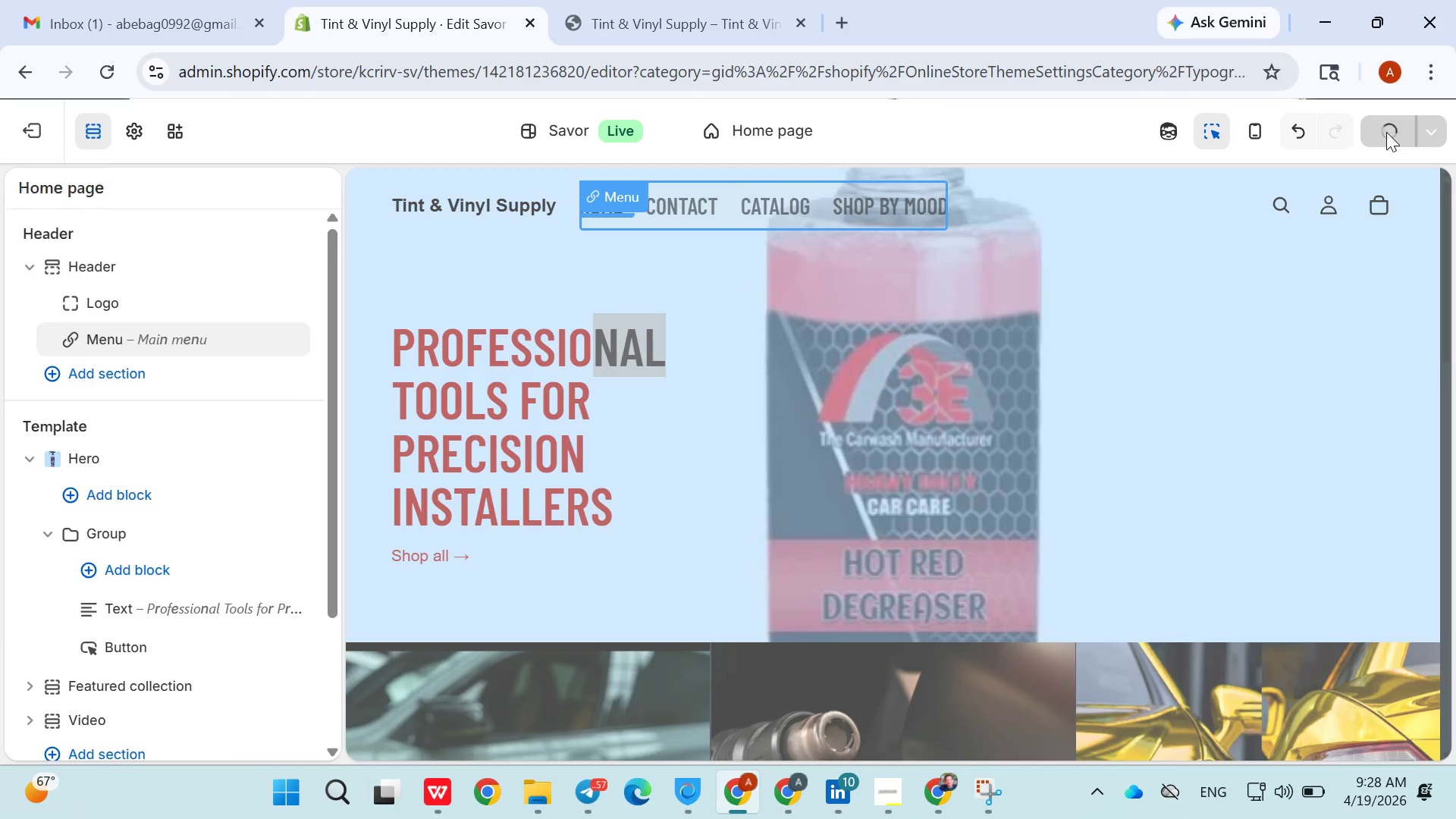 
left_click([1386, 132])
 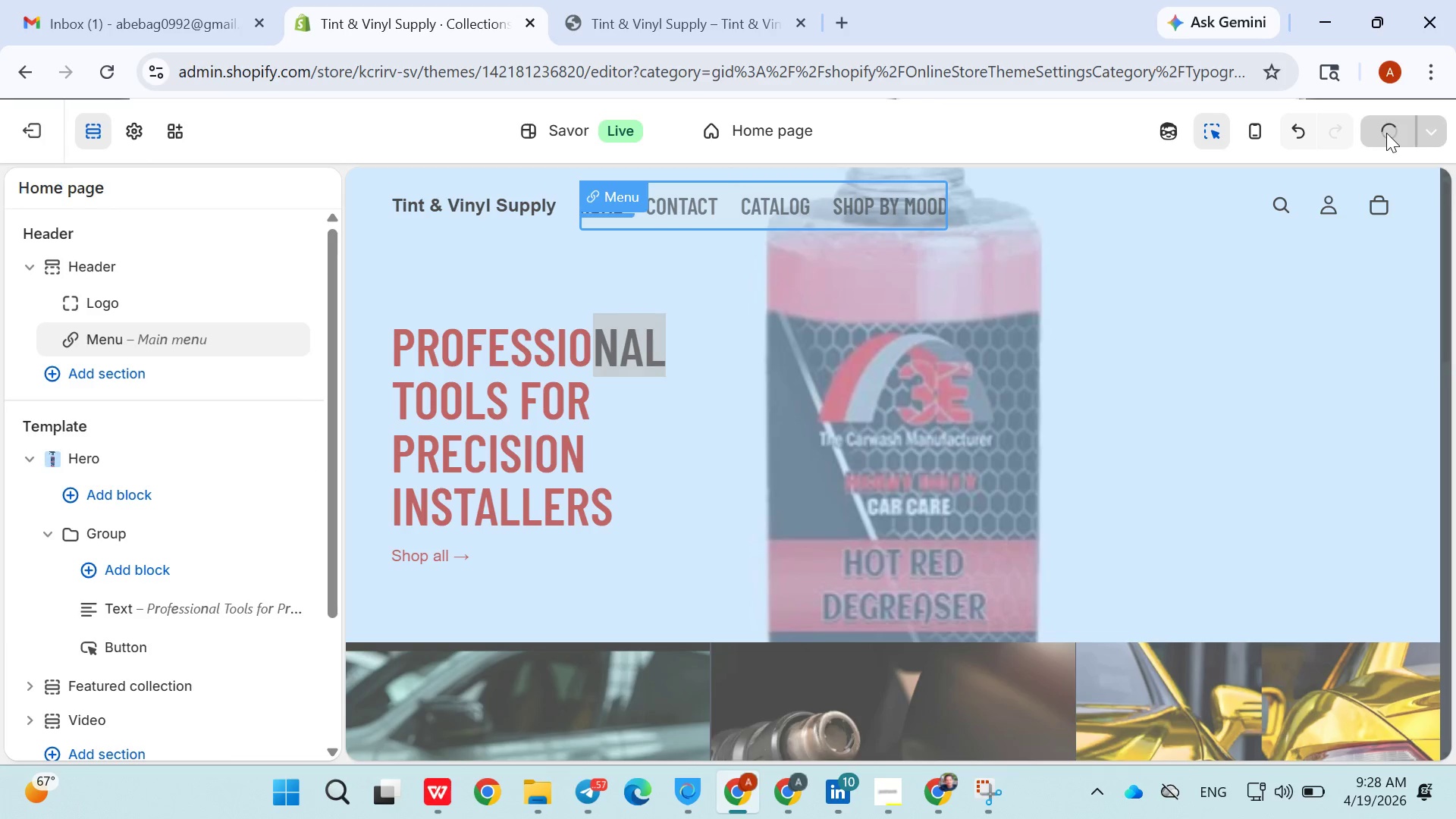 
double_click([1386, 133])
 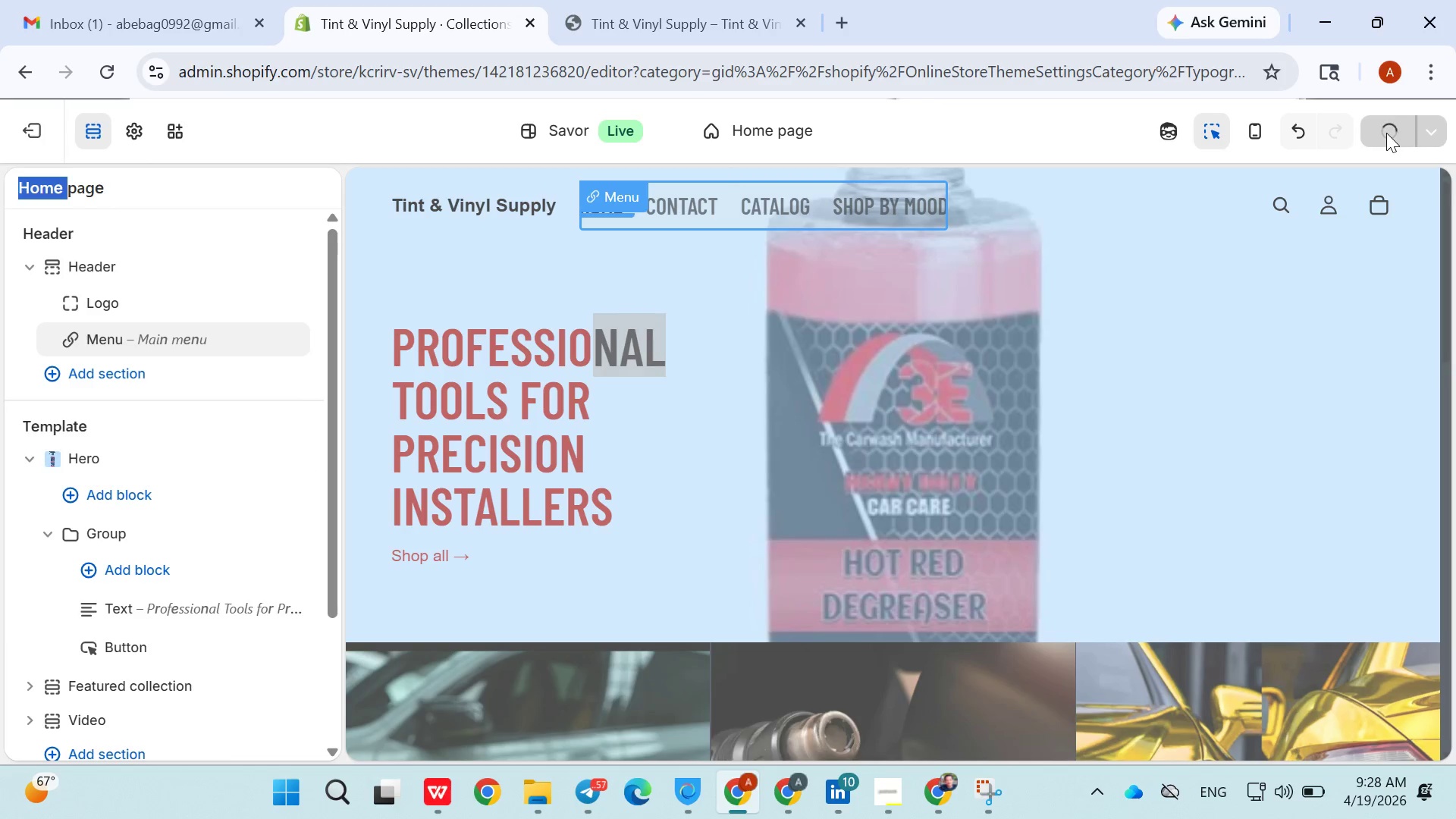 
triple_click([1386, 133])
 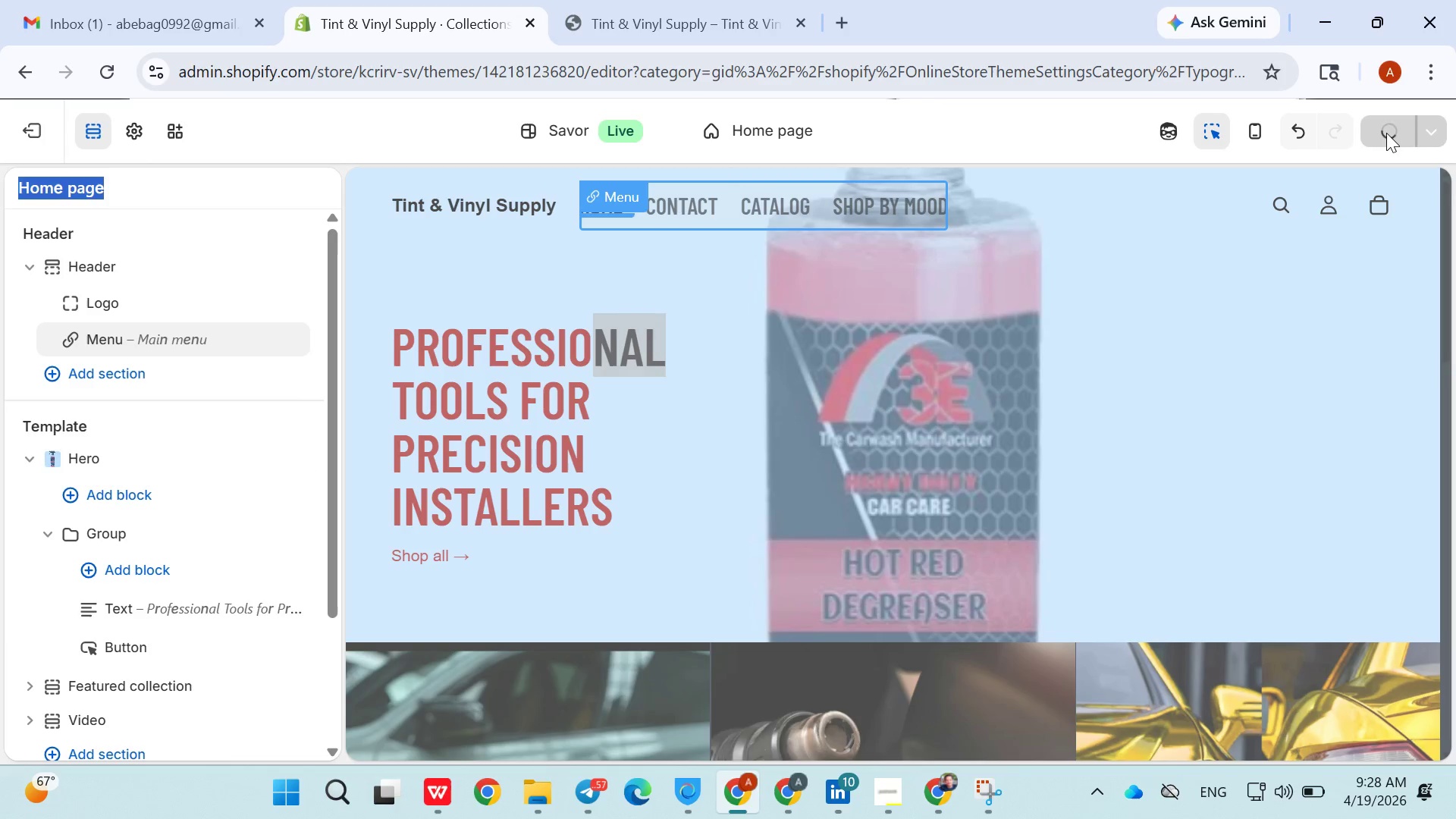 
triple_click([1386, 133])
 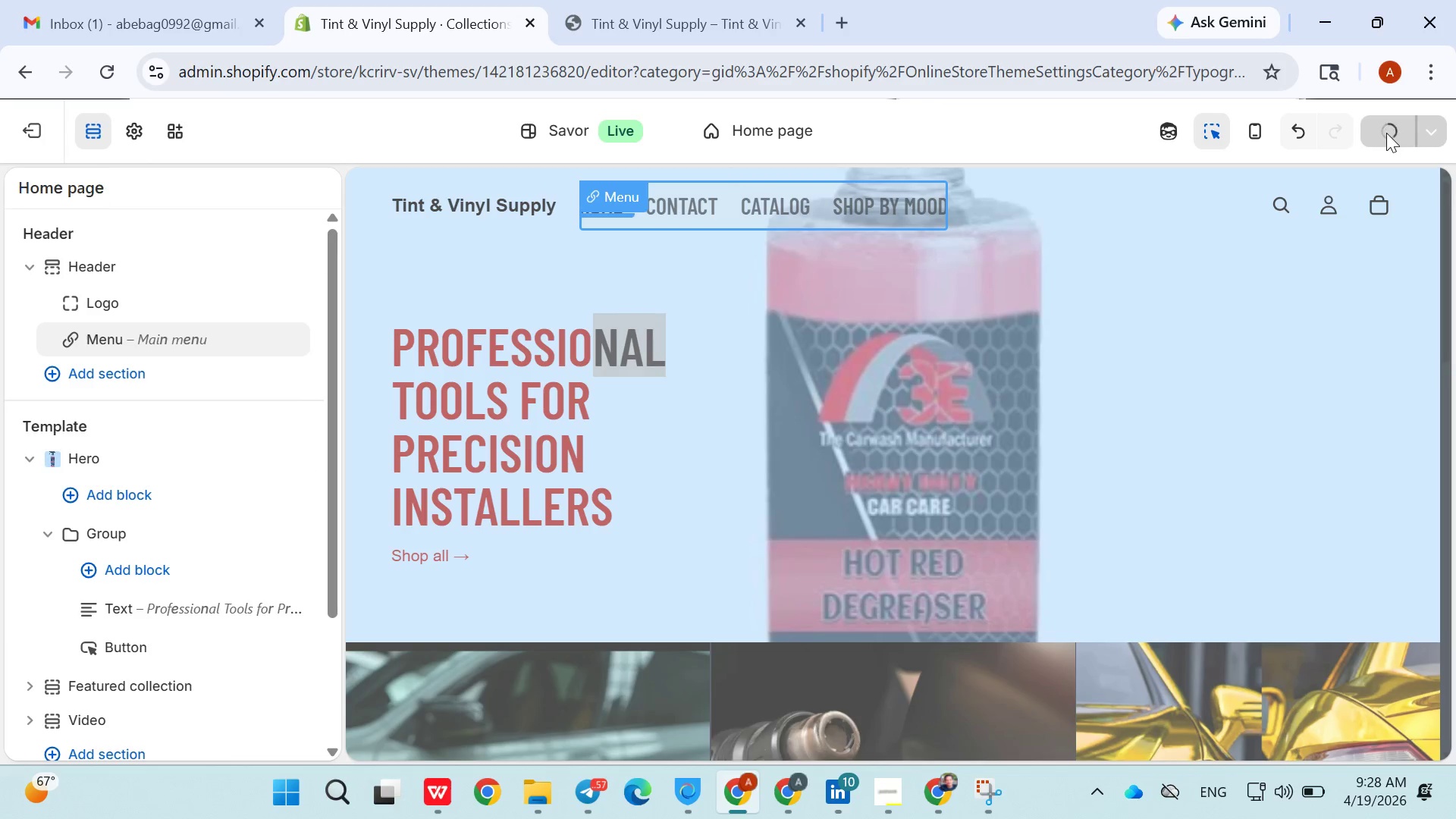 
double_click([1386, 133])
 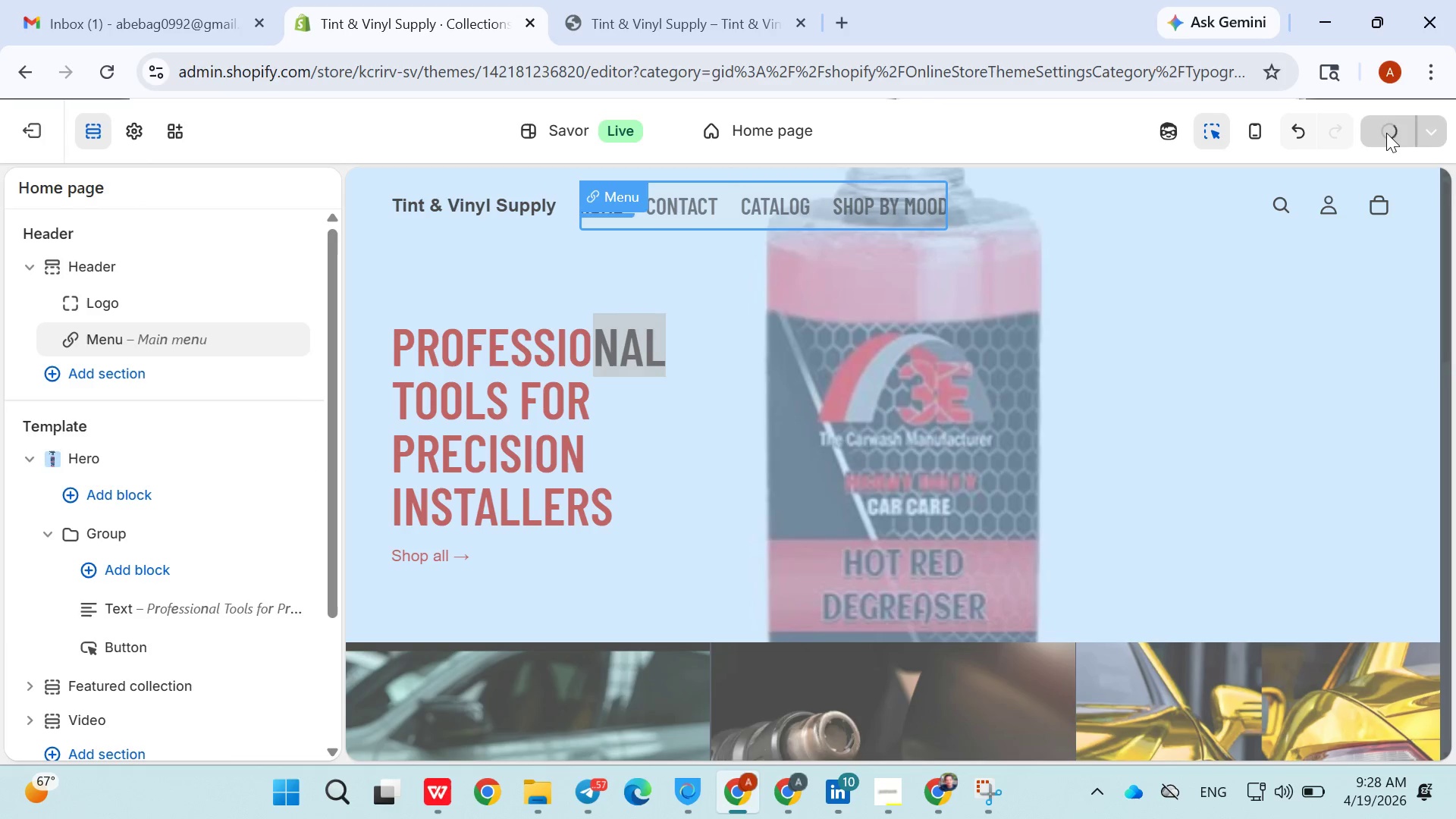 
triple_click([1386, 133])
 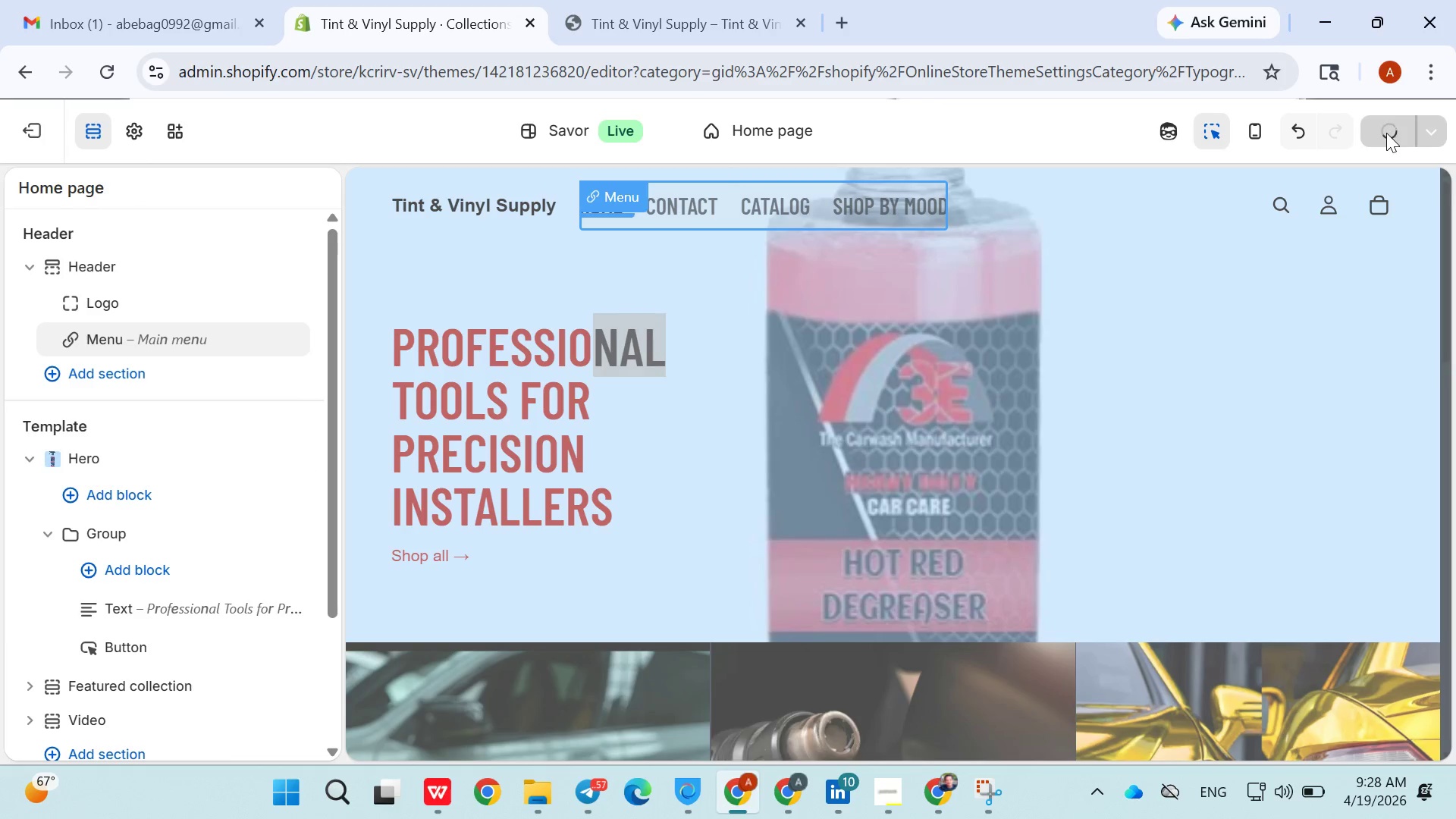 
triple_click([1386, 133])
 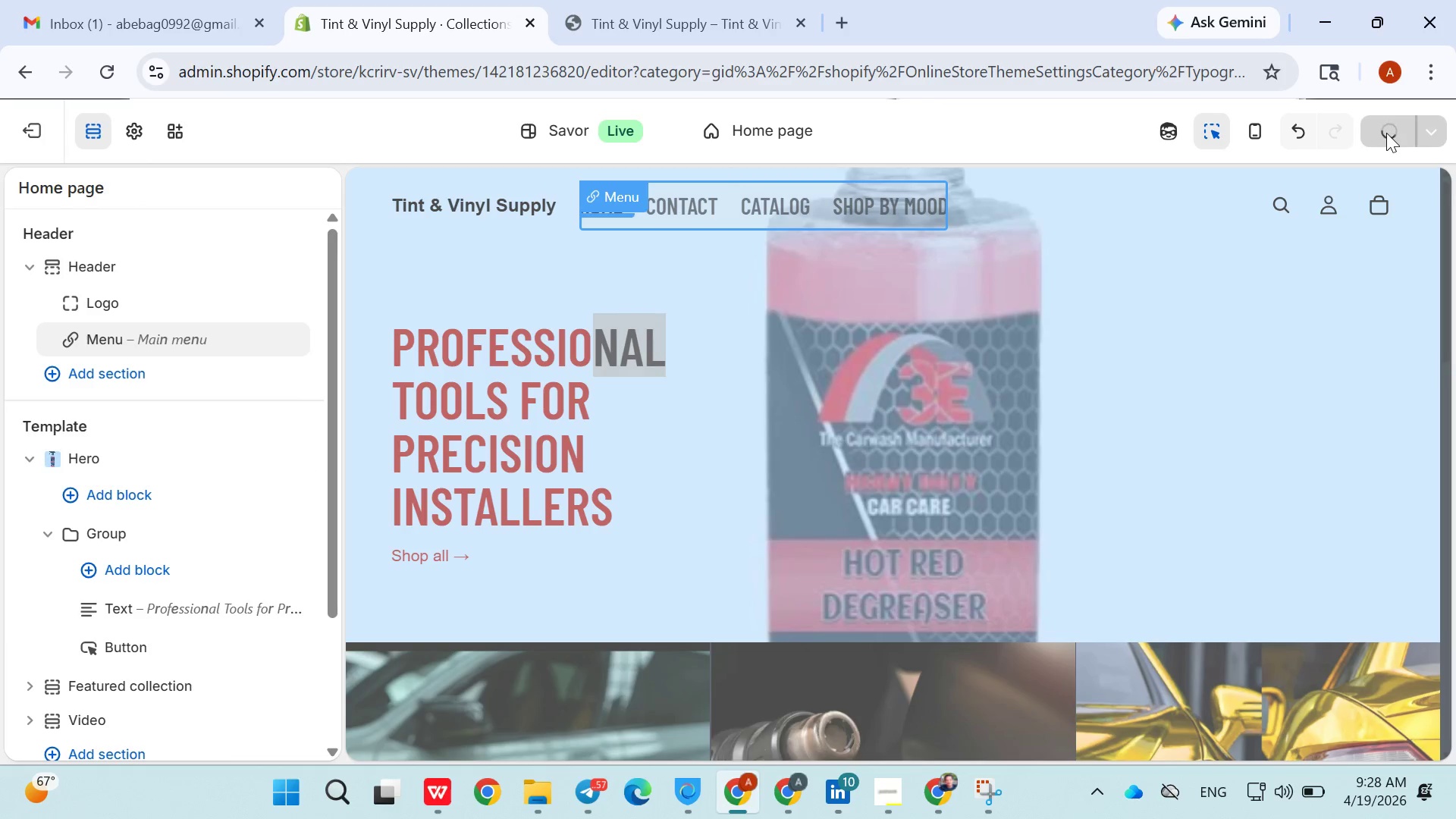 
triple_click([1386, 133])
 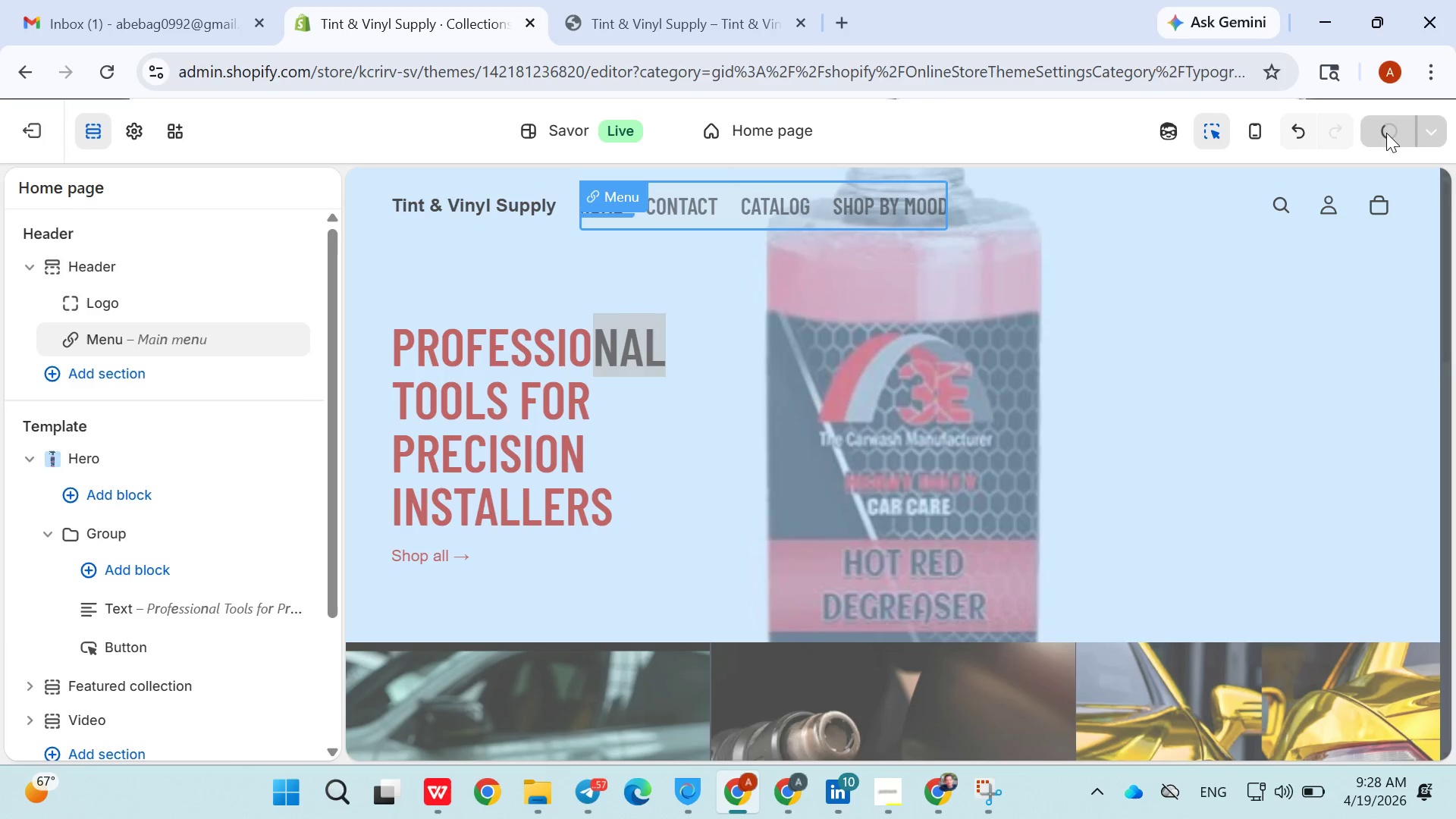 
triple_click([1386, 133])
 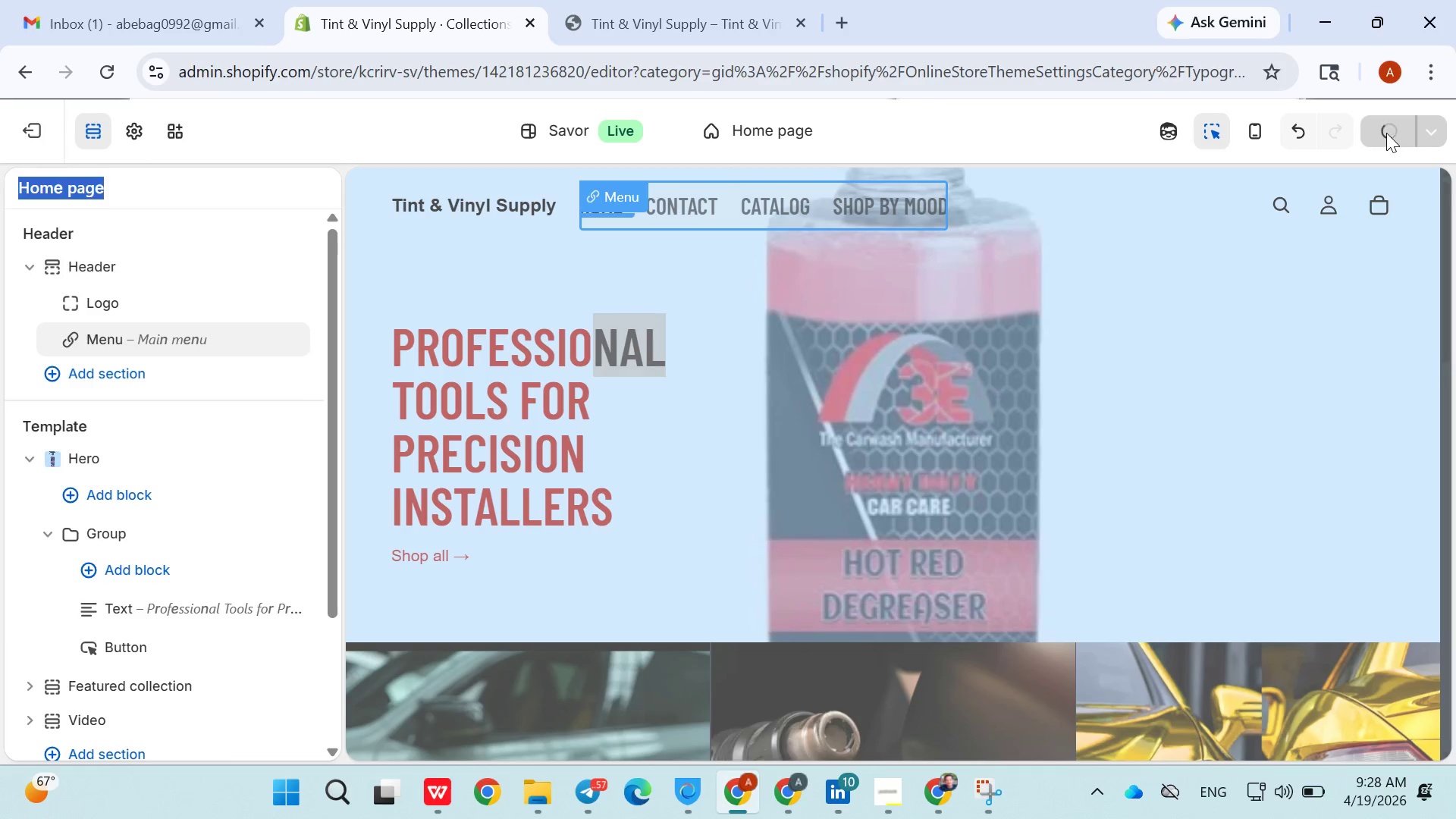 
triple_click([1386, 133])
 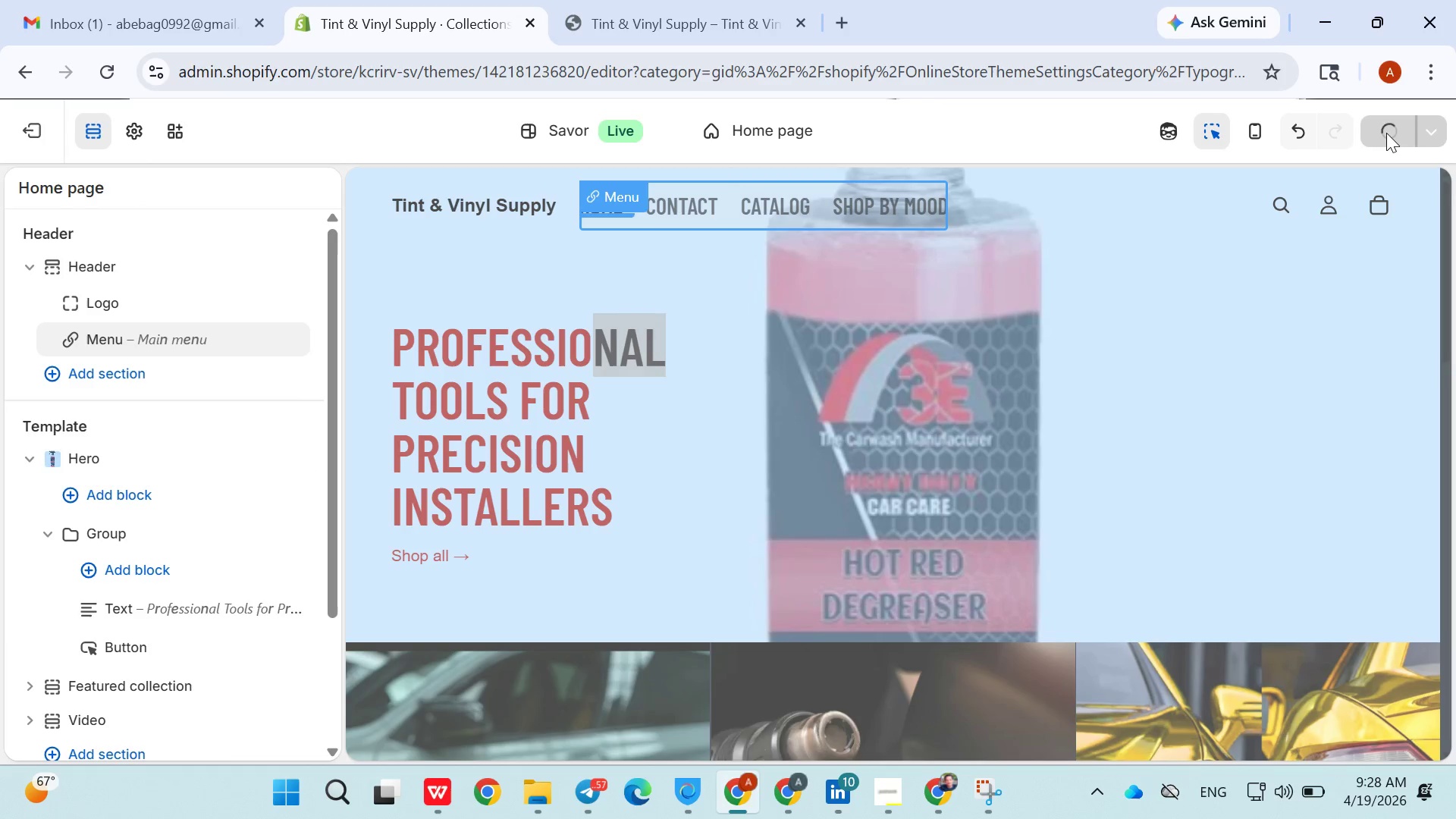 
left_click_drag(start_coordinate=[1386, 133], to_coordinate=[1232, 272])
 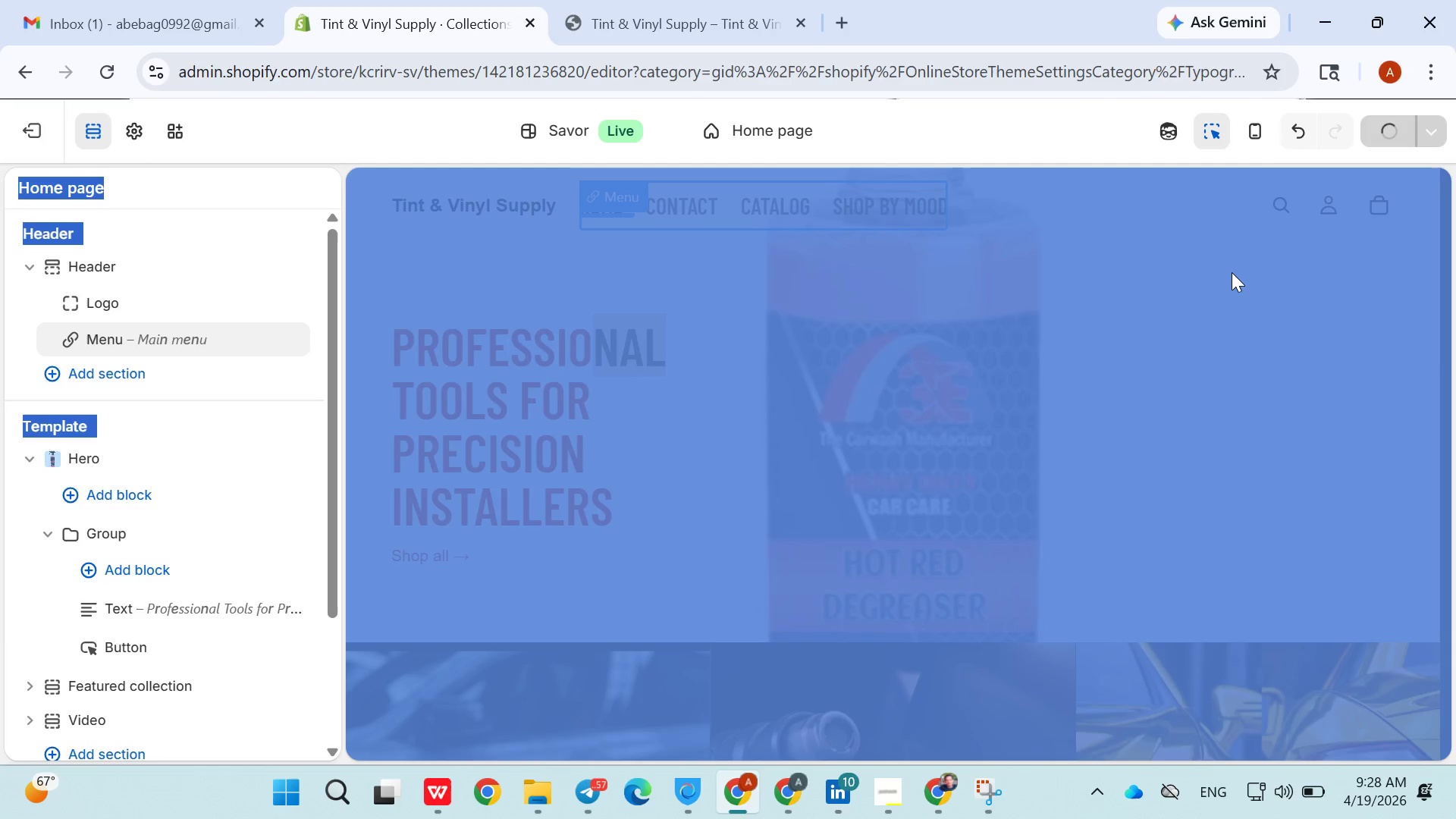 
double_click([1232, 272])
 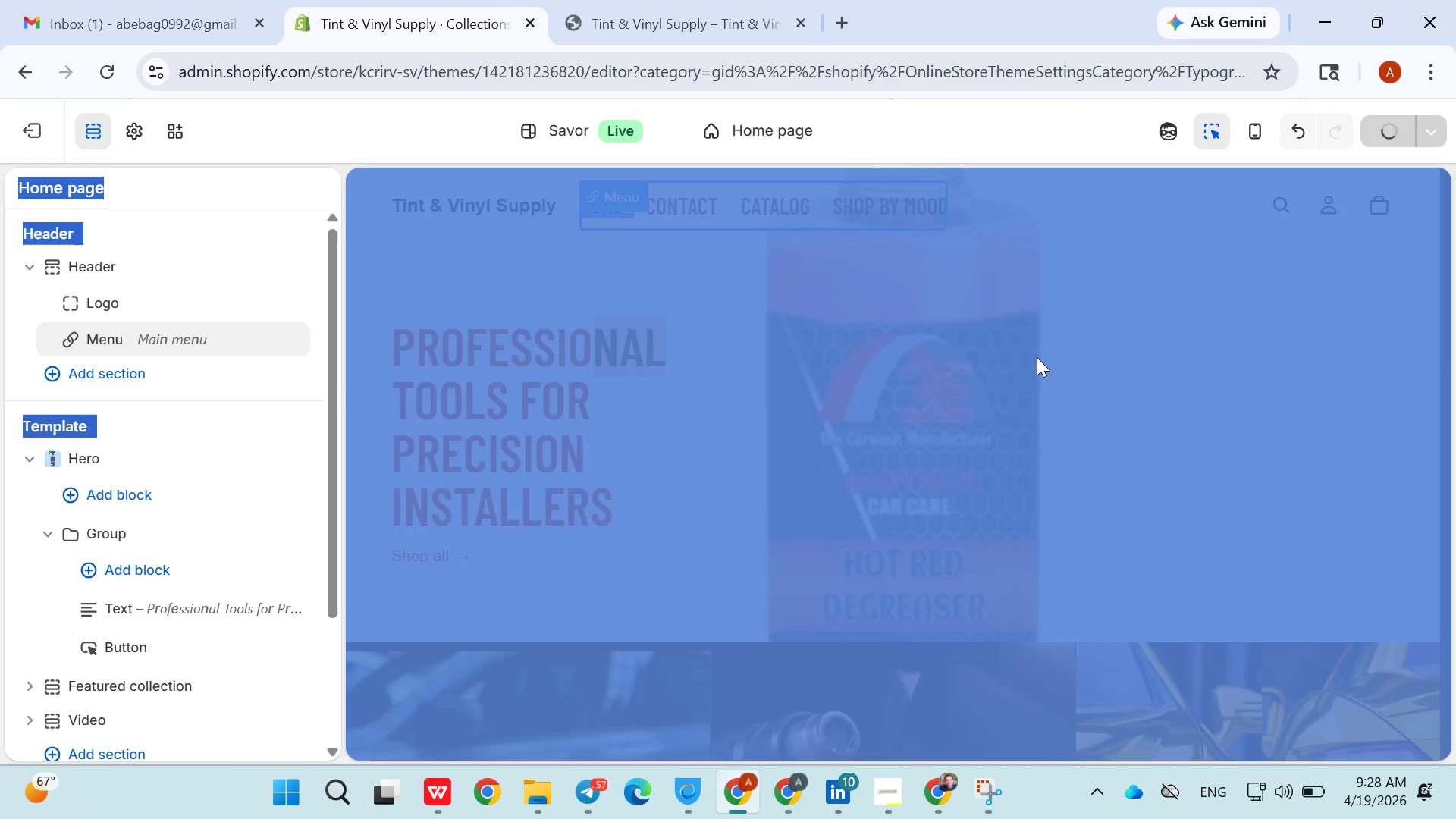 
left_click([1033, 358])
 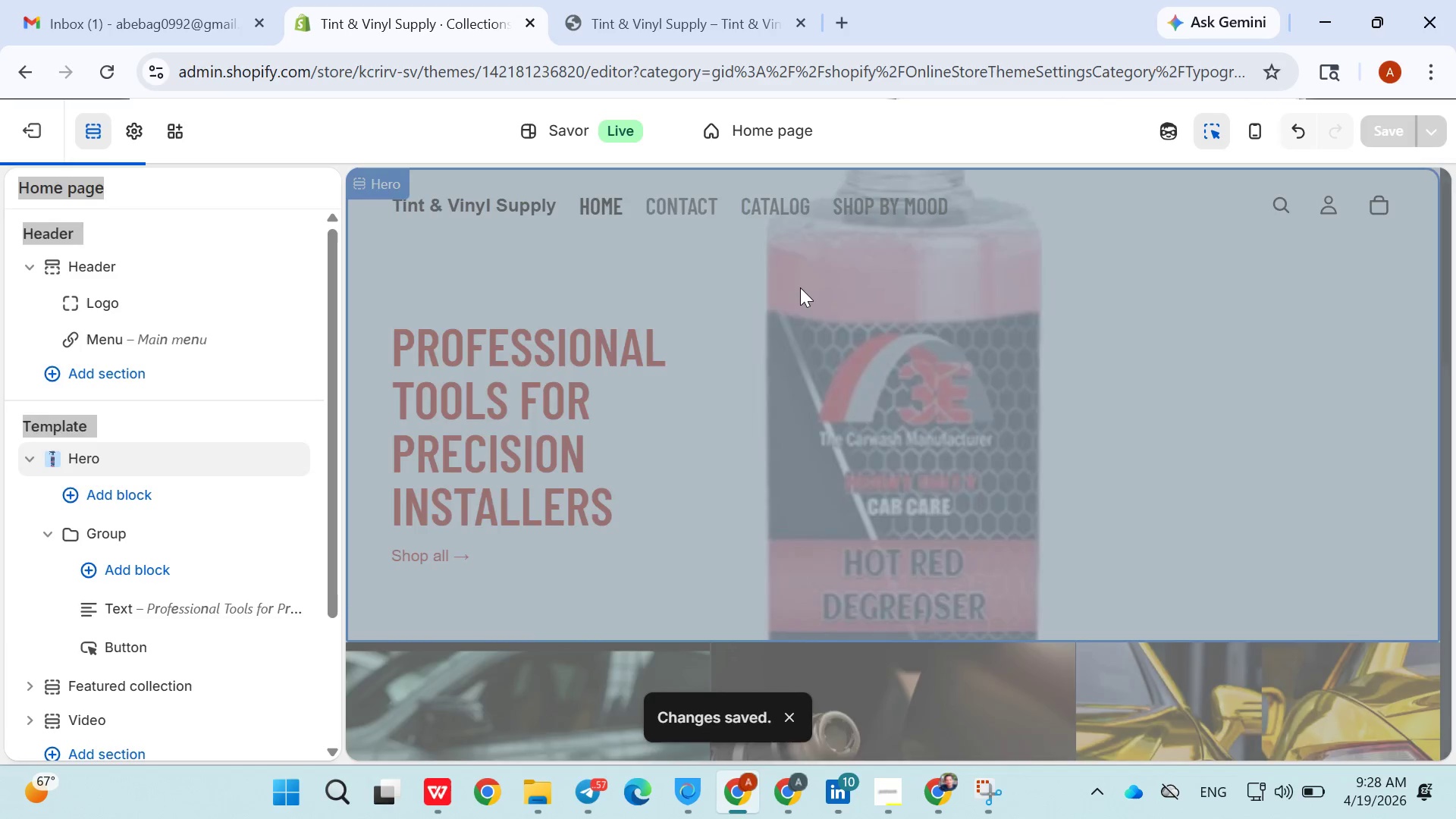 
left_click([799, 287])
 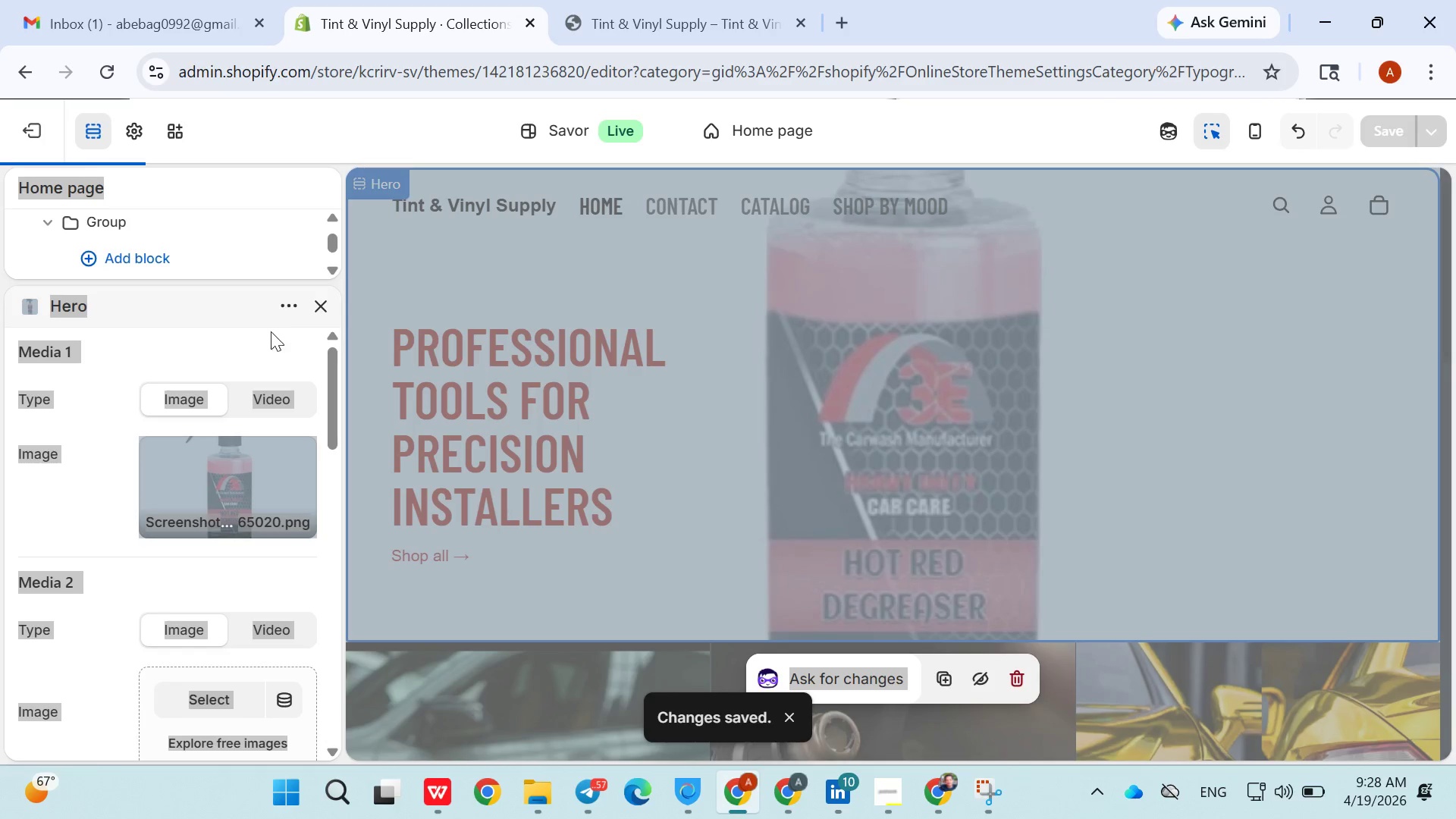 
double_click([225, 352])
 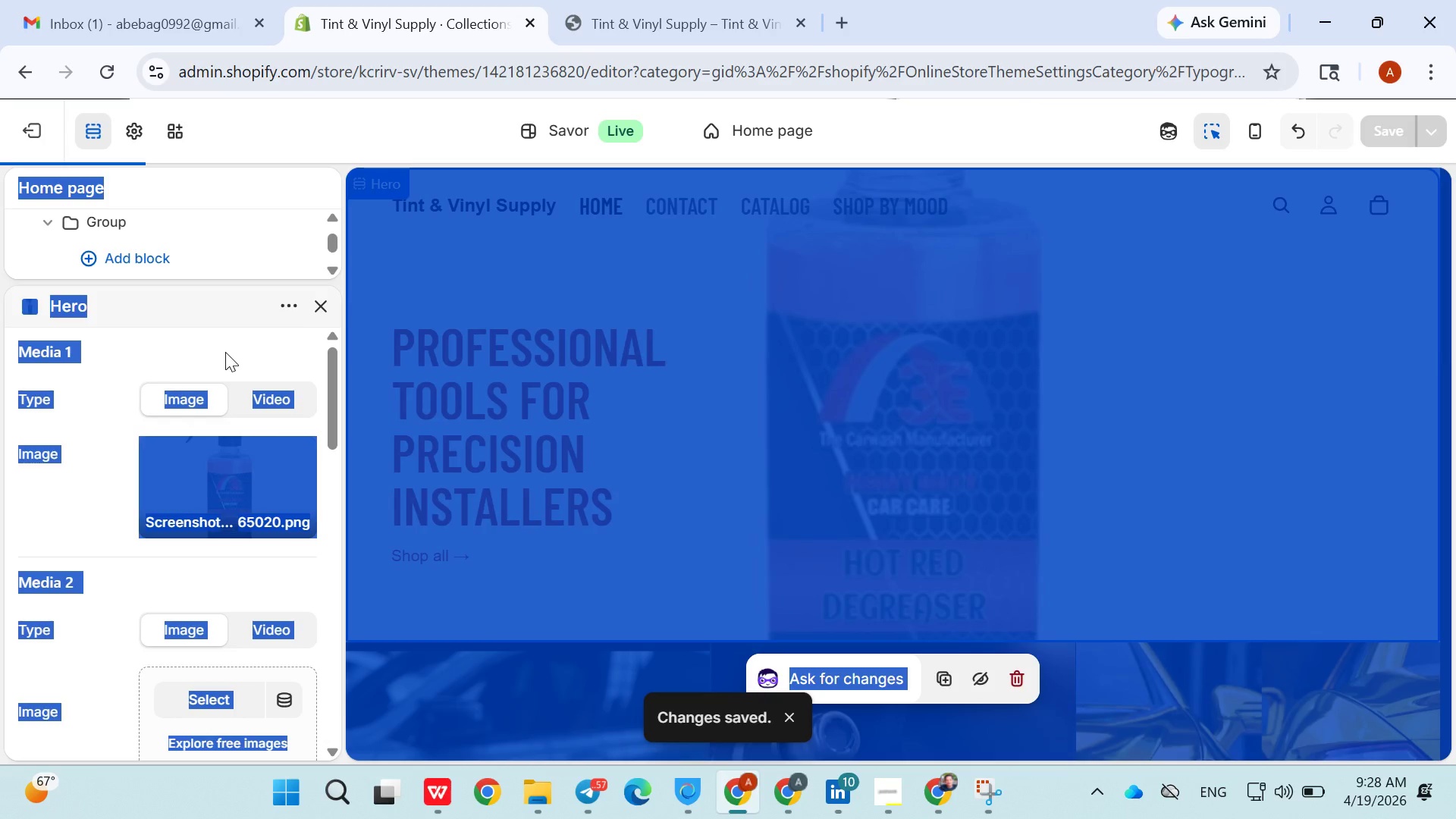 
double_click([225, 352])
 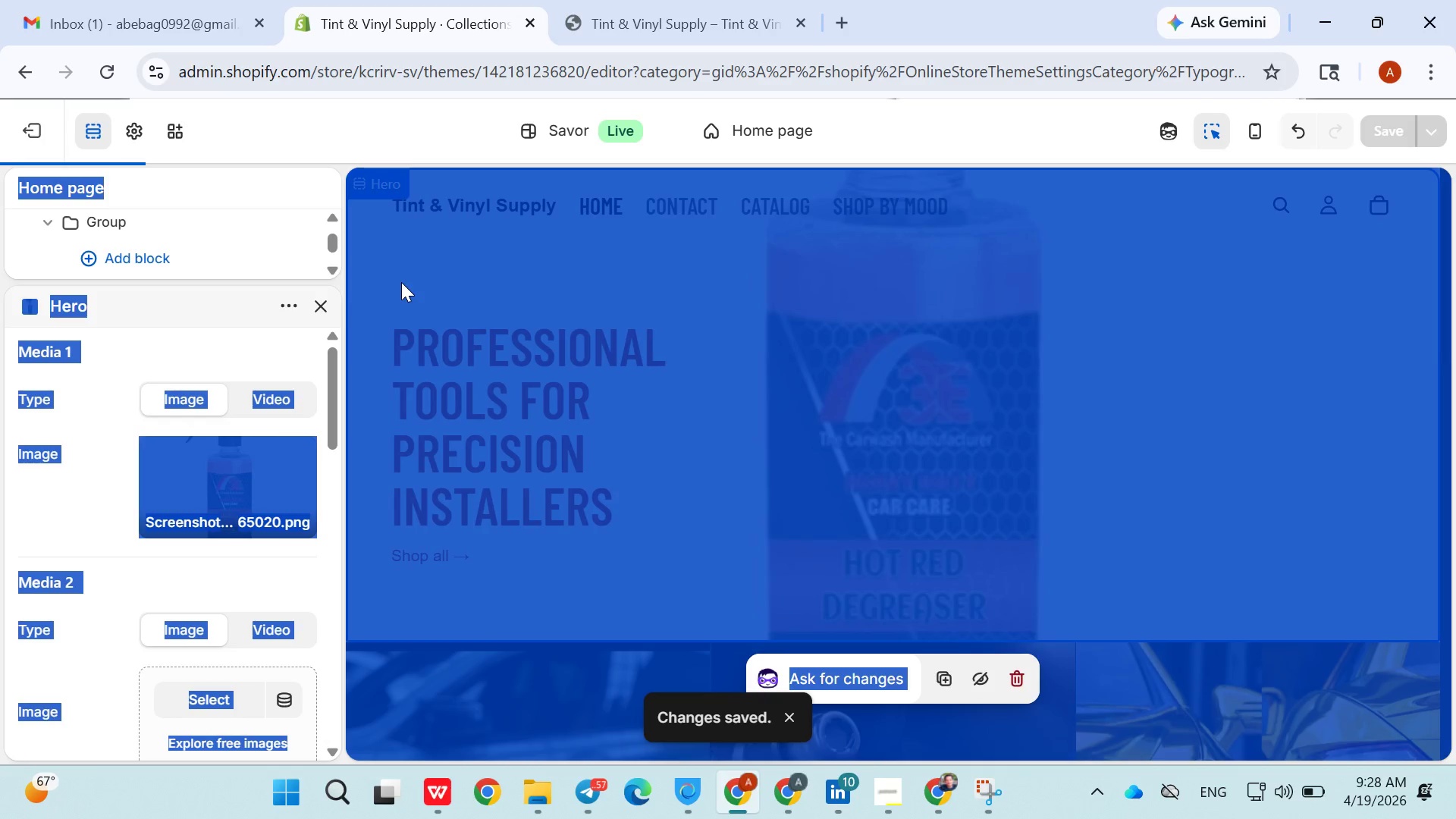 
left_click_drag(start_coordinate=[225, 352], to_coordinate=[470, 262])
 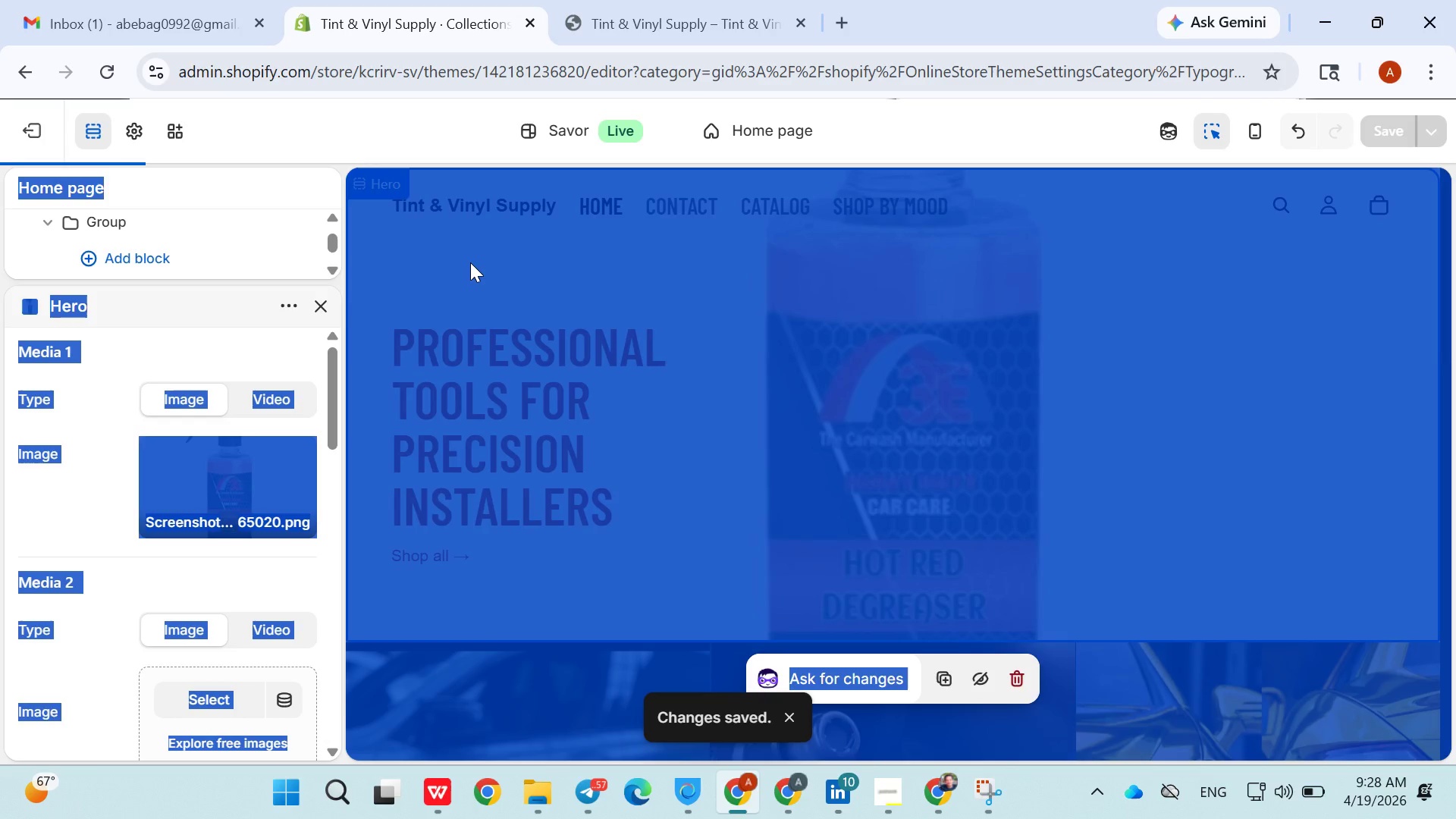 
double_click([470, 262])
 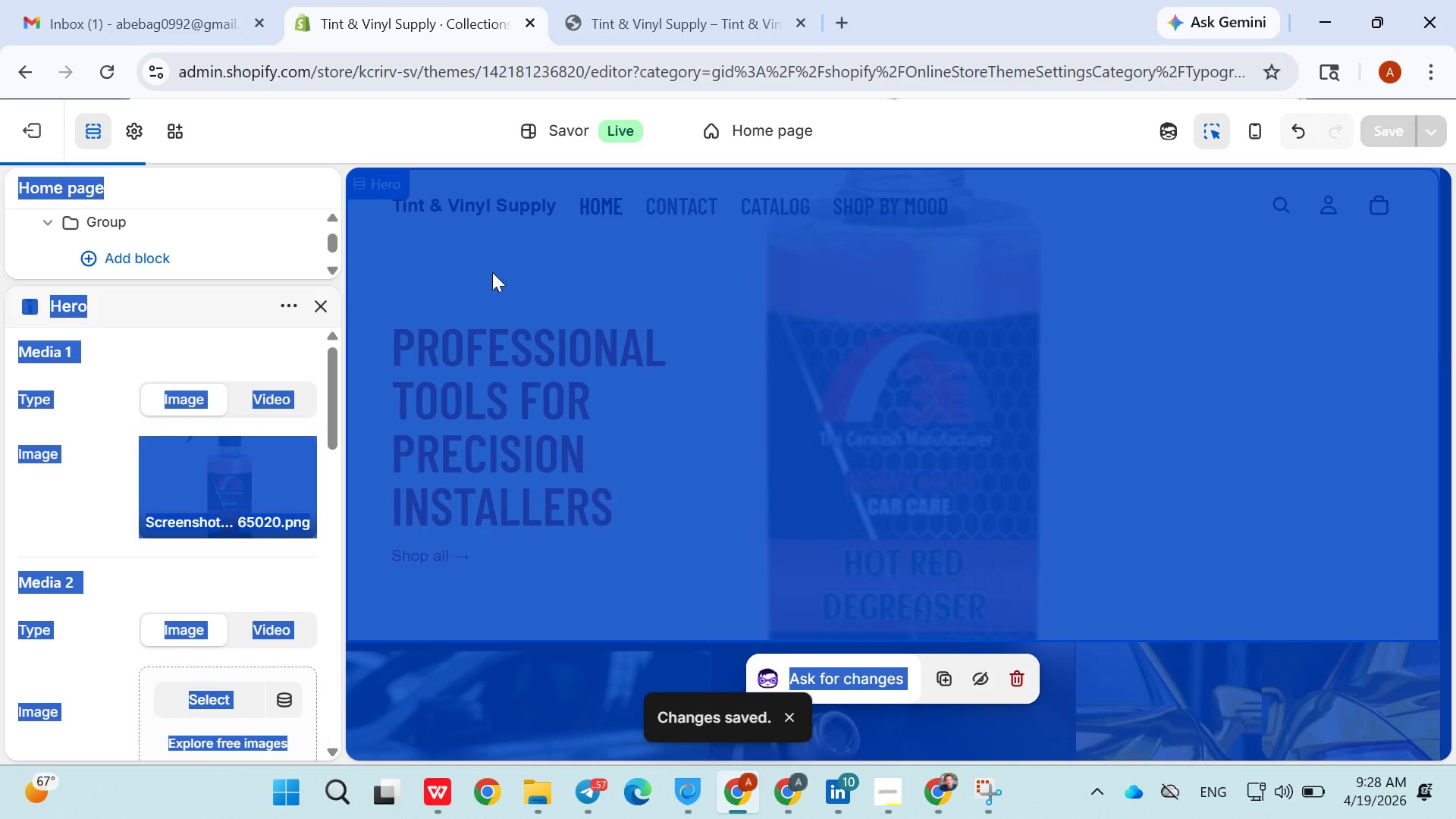 
double_click([507, 284])
 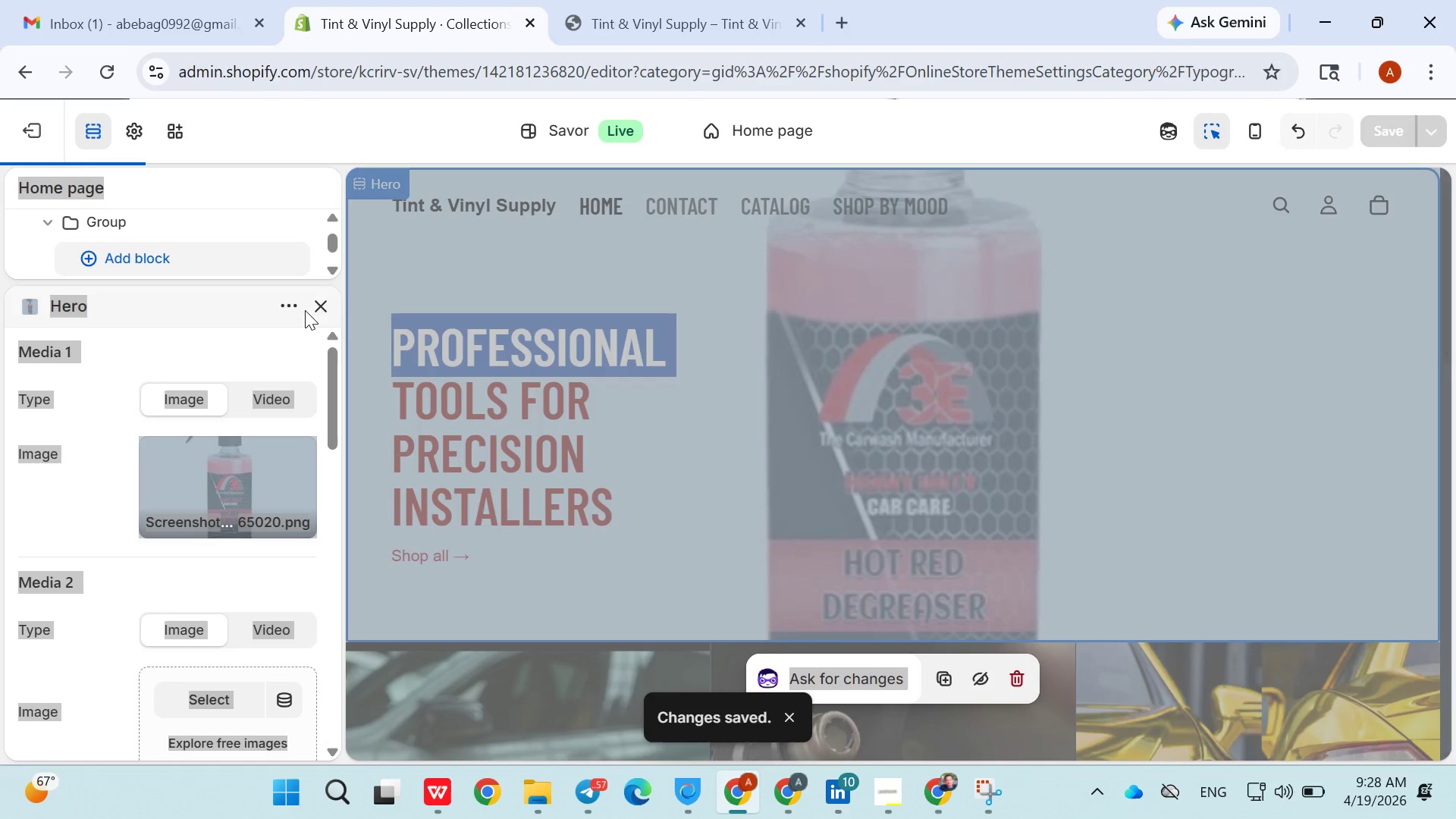 
left_click([314, 315])
 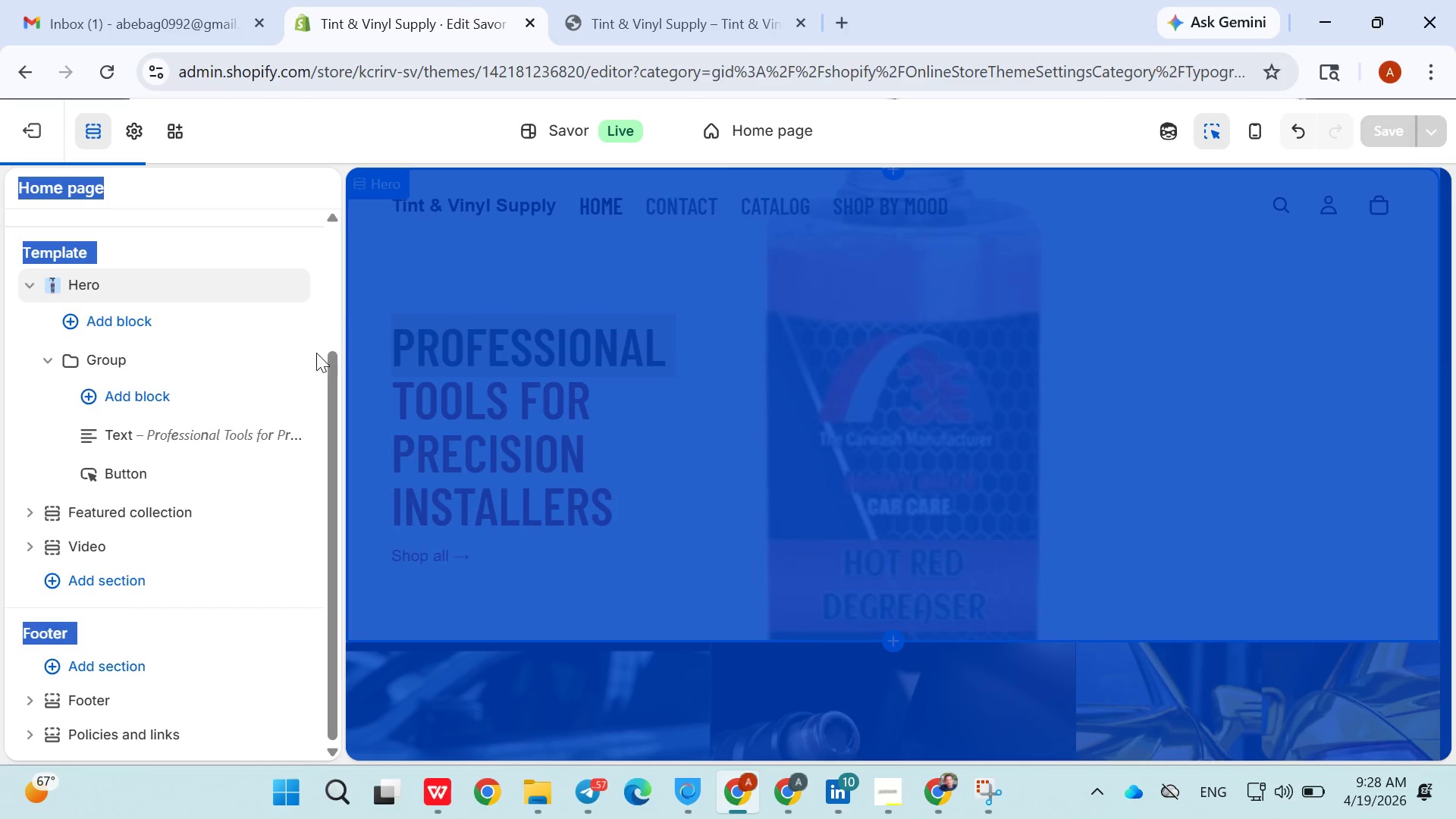 
left_click([458, 306])
 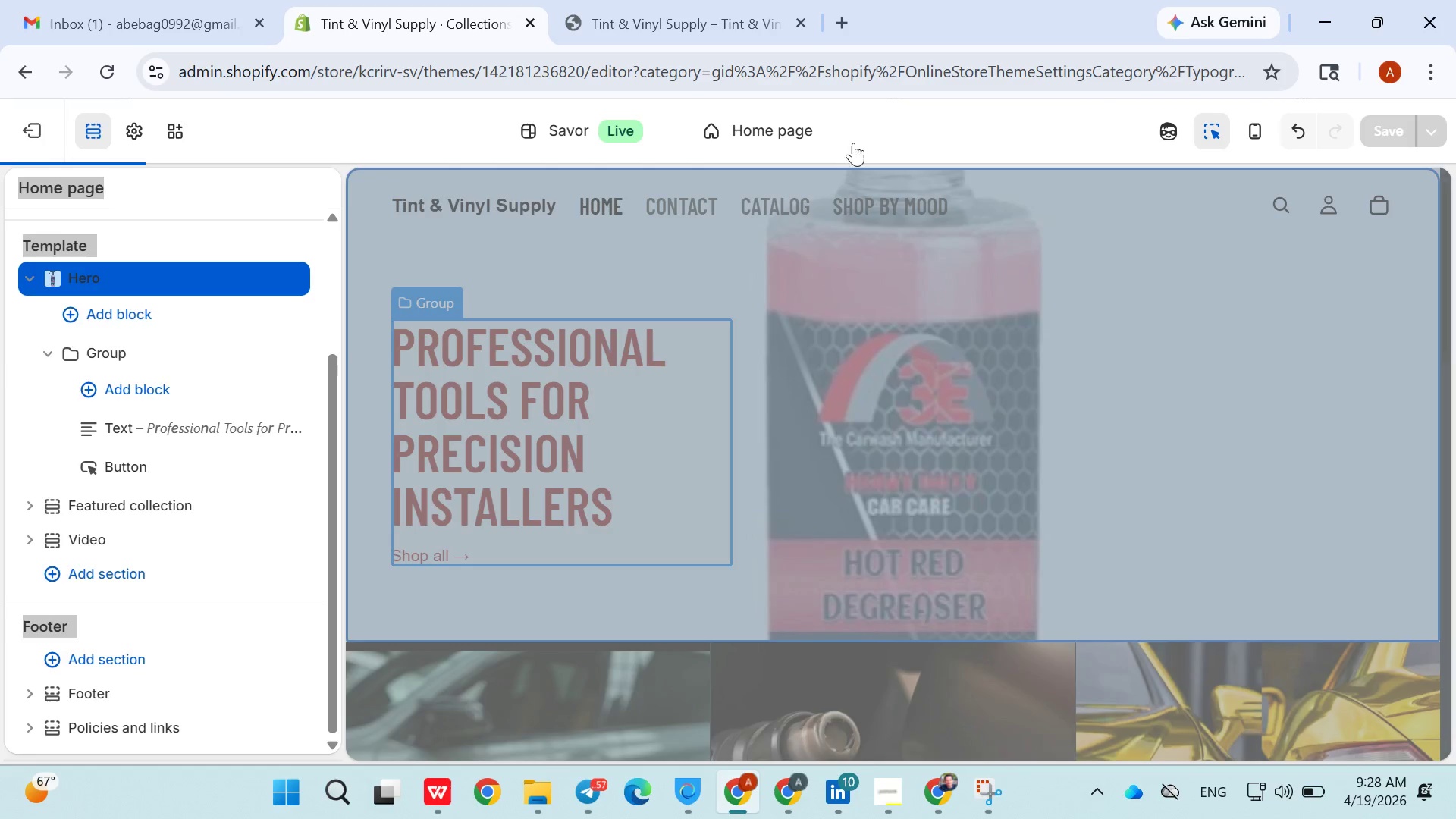 
left_click([853, 143])
 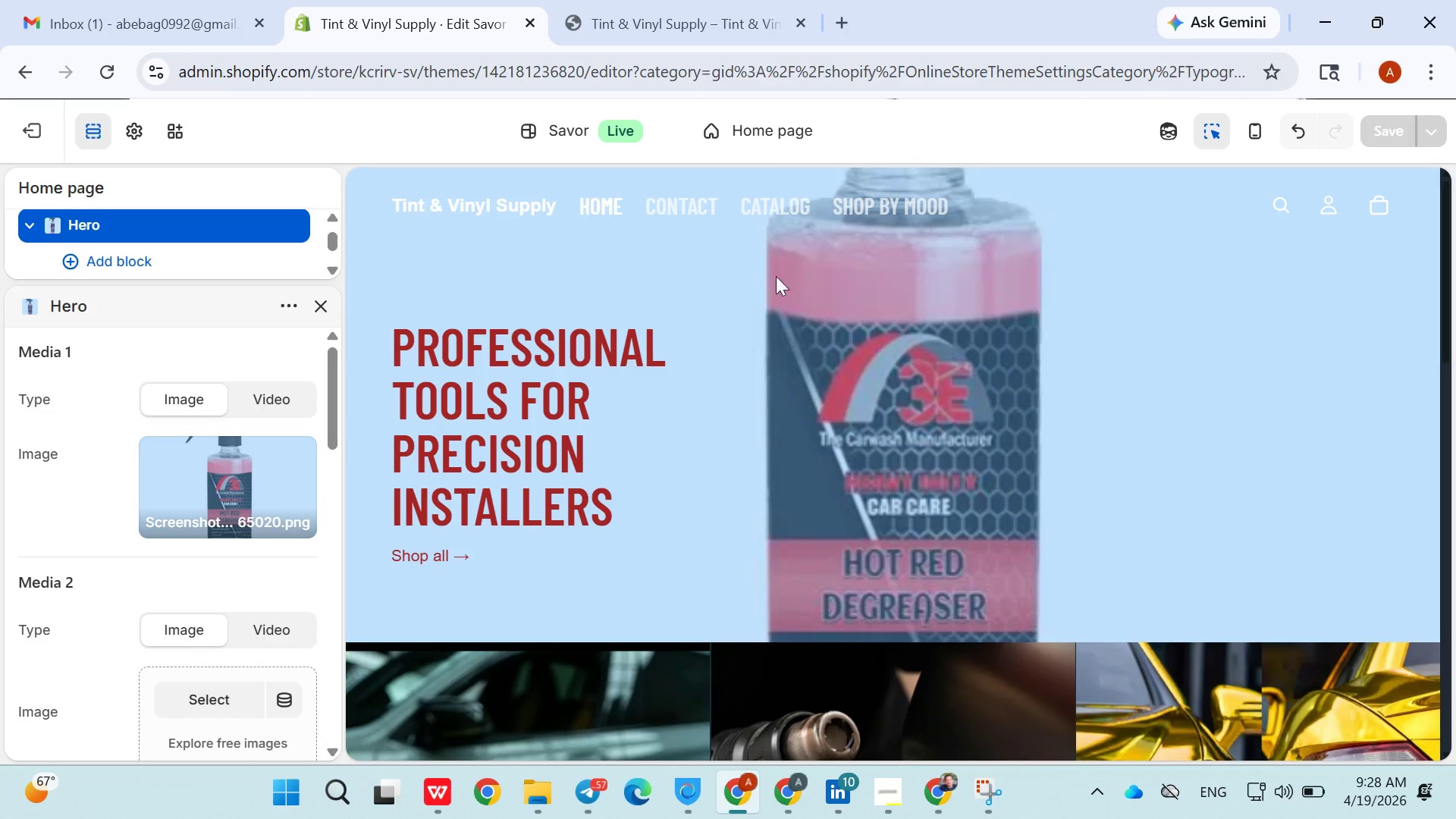 
left_click([739, 318])
 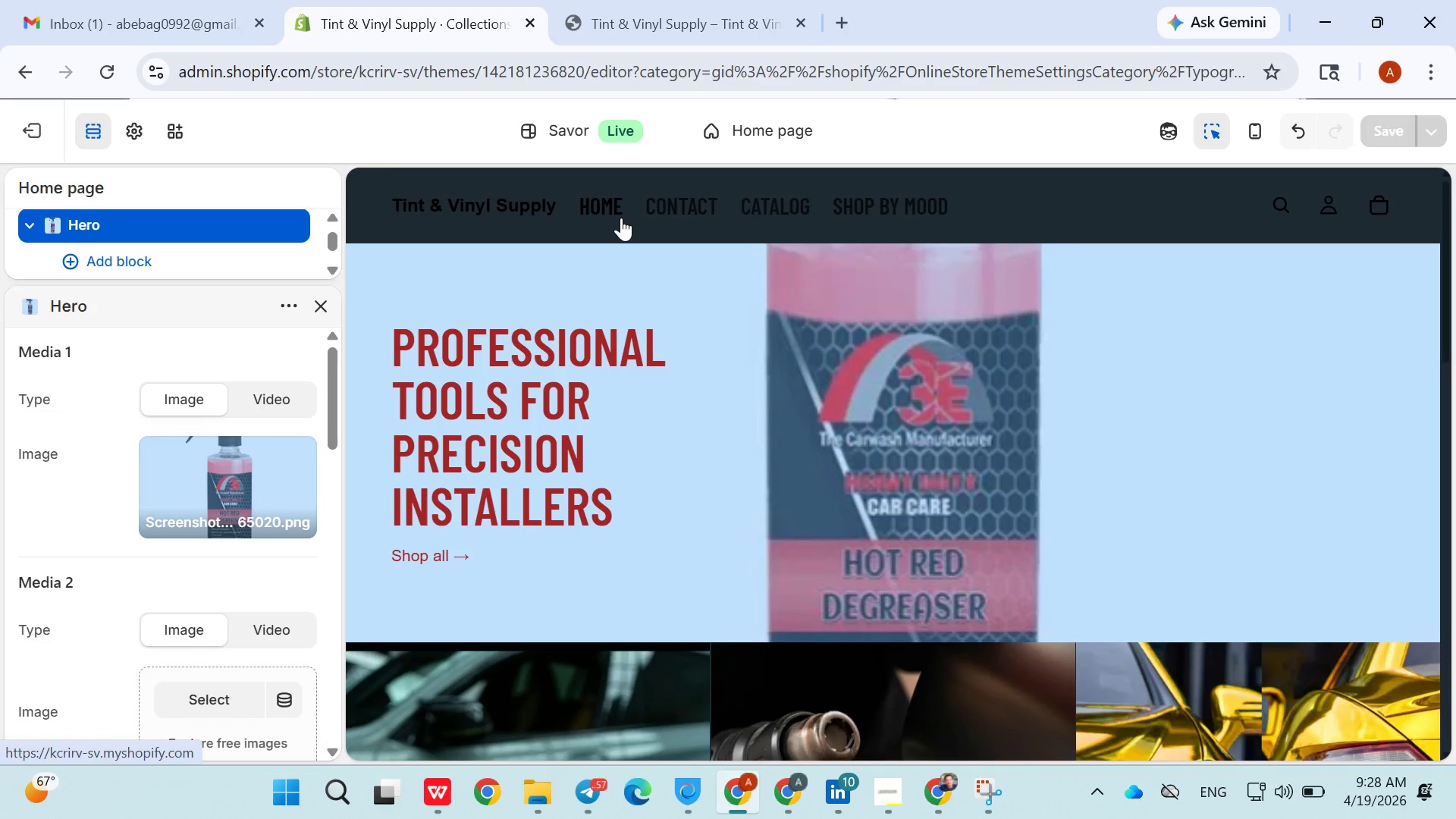 
left_click([621, 218])
 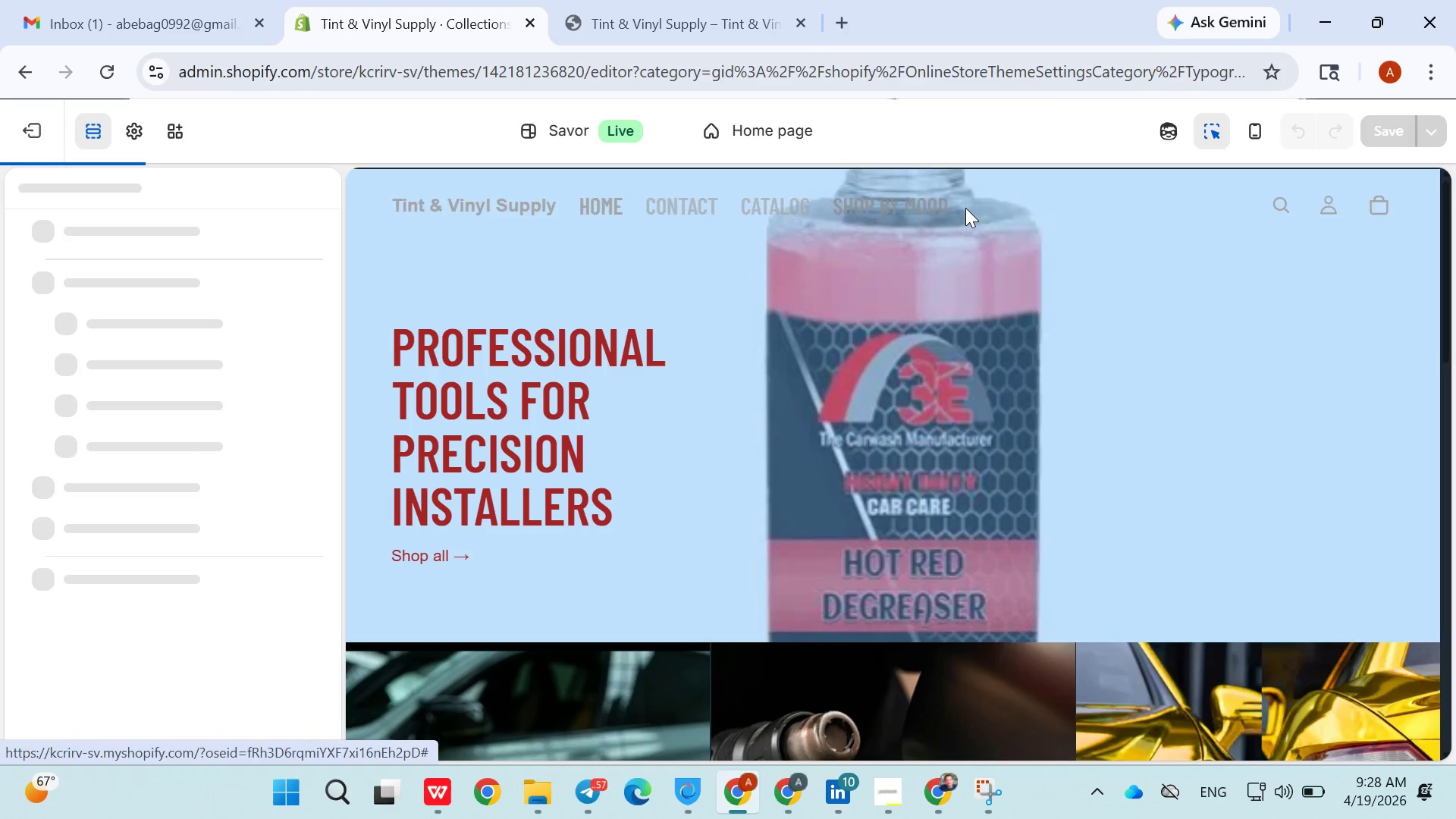 
left_click([949, 193])
 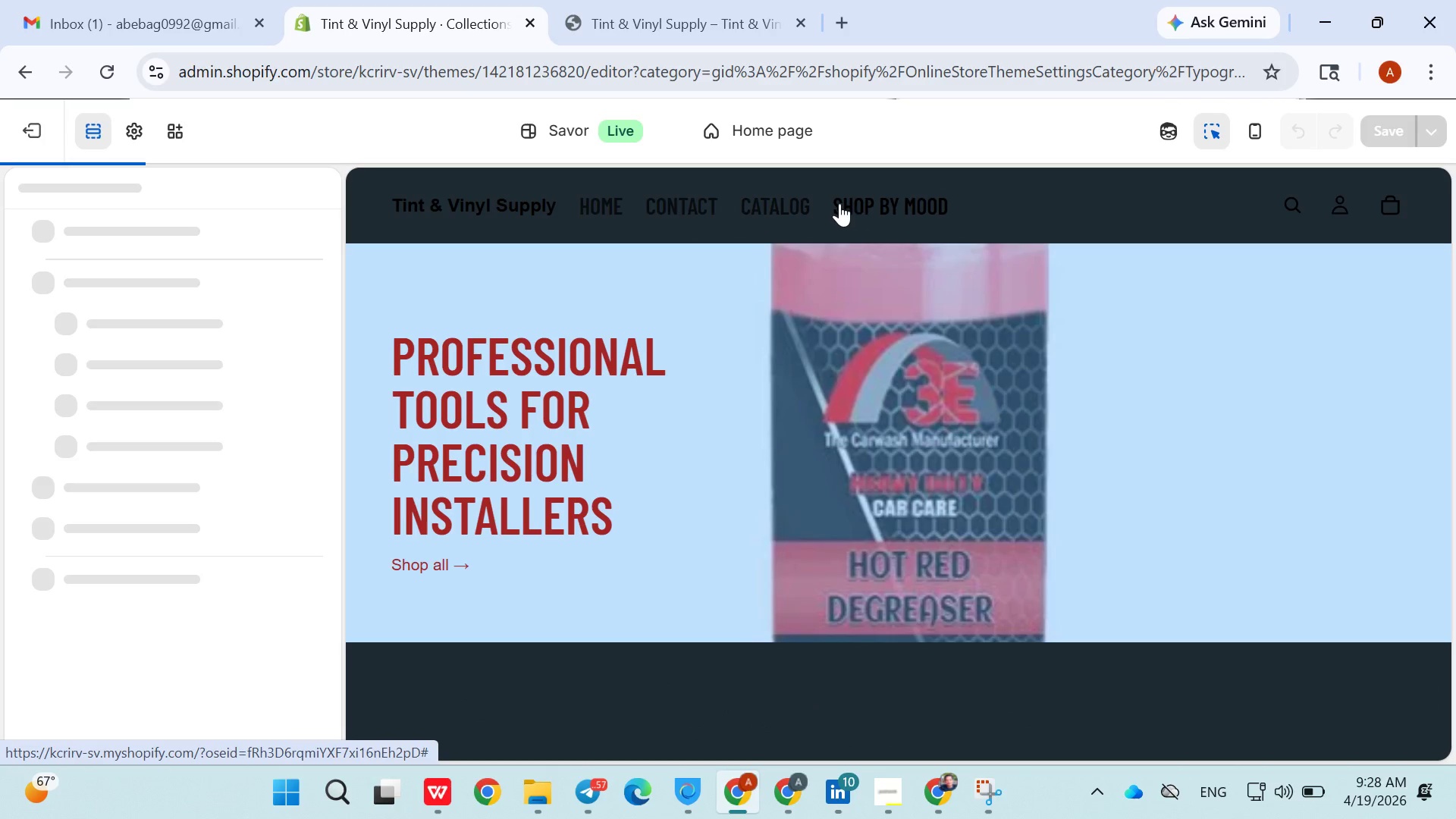 
wait(8.08)
 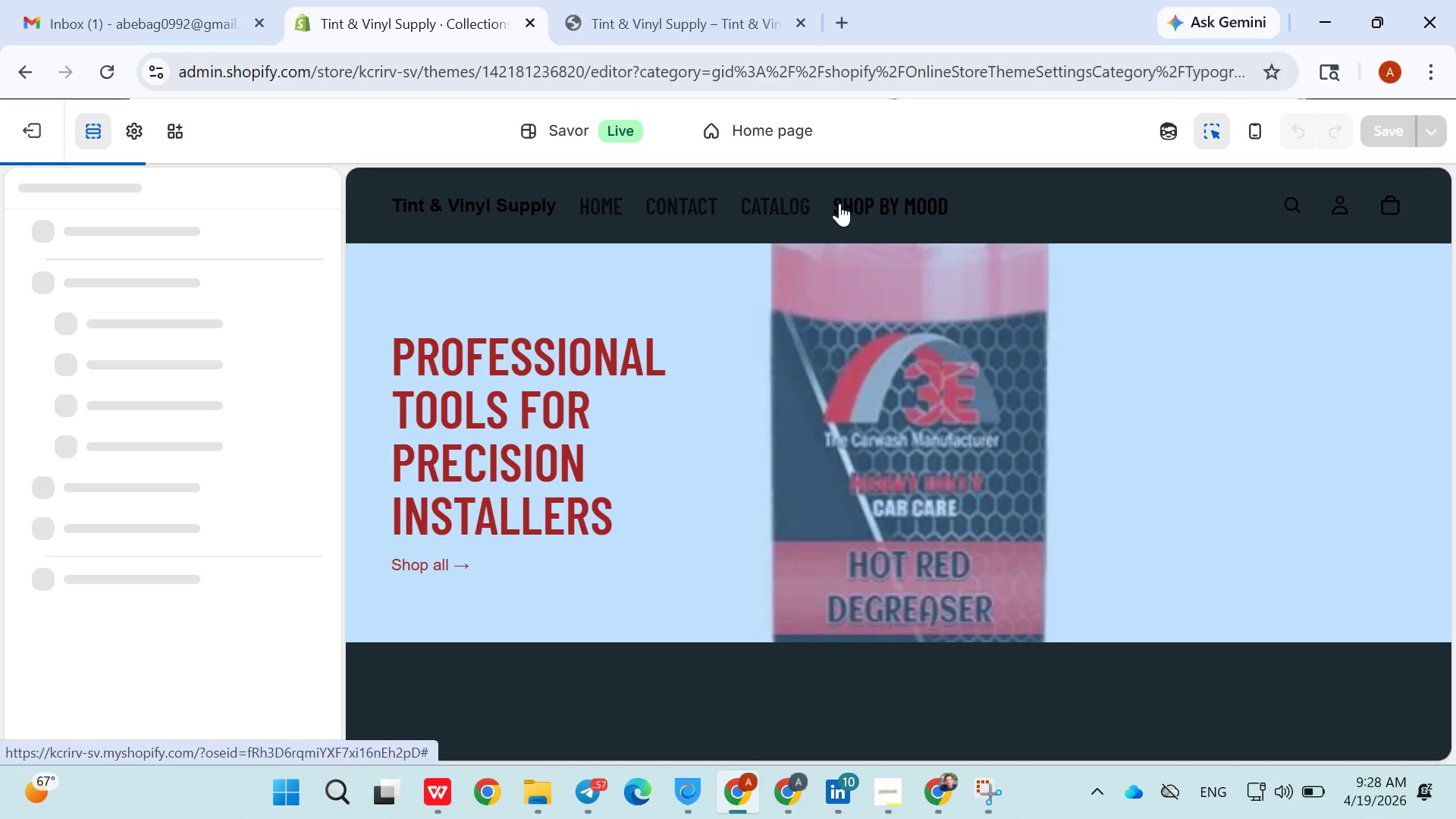 
left_click_drag(start_coordinate=[131, 353], to_coordinate=[93, 341])
 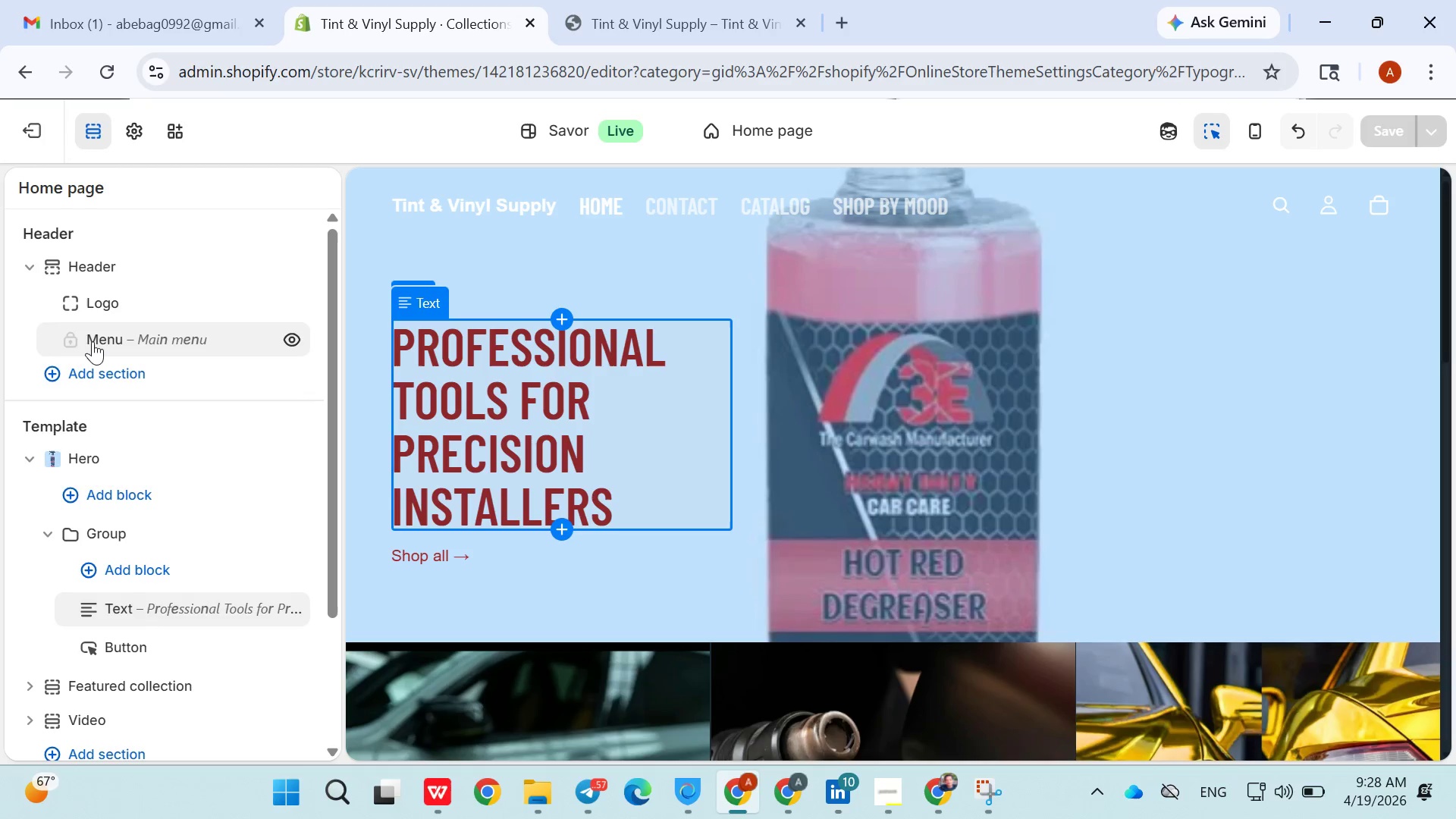 
triple_click([93, 341])
 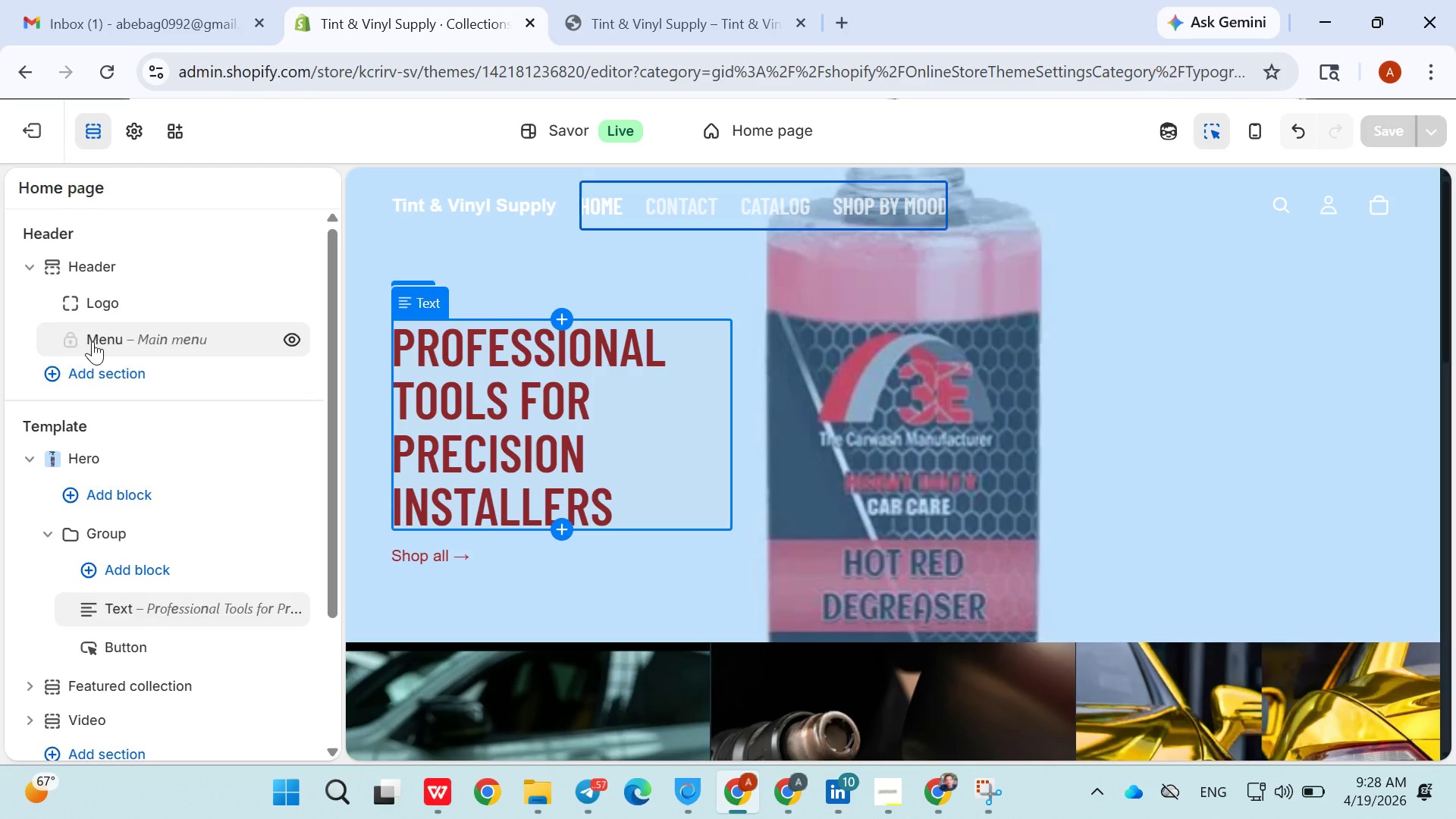 
triple_click([93, 341])
 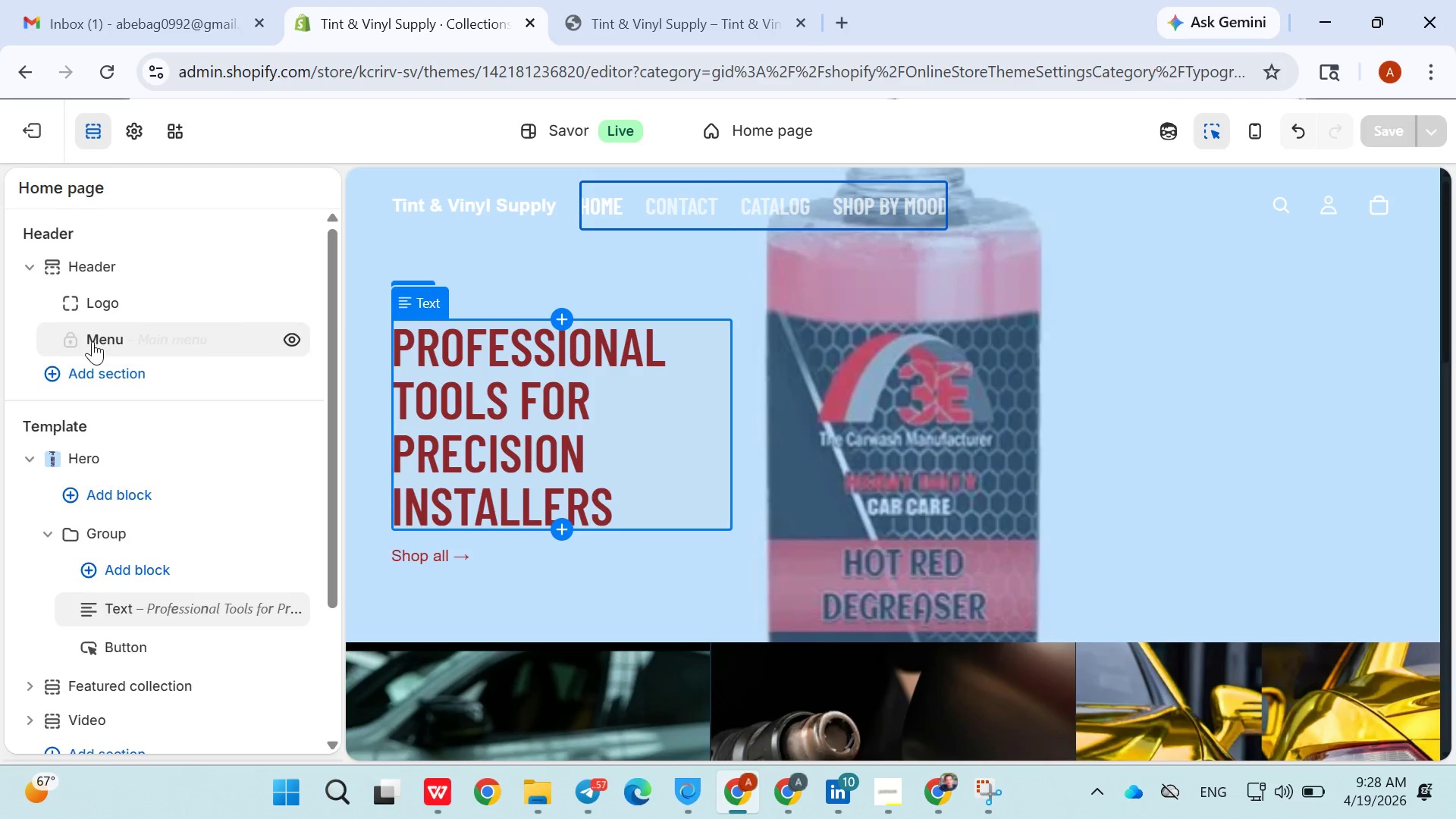 
left_click_drag(start_coordinate=[93, 341], to_coordinate=[188, 371])
 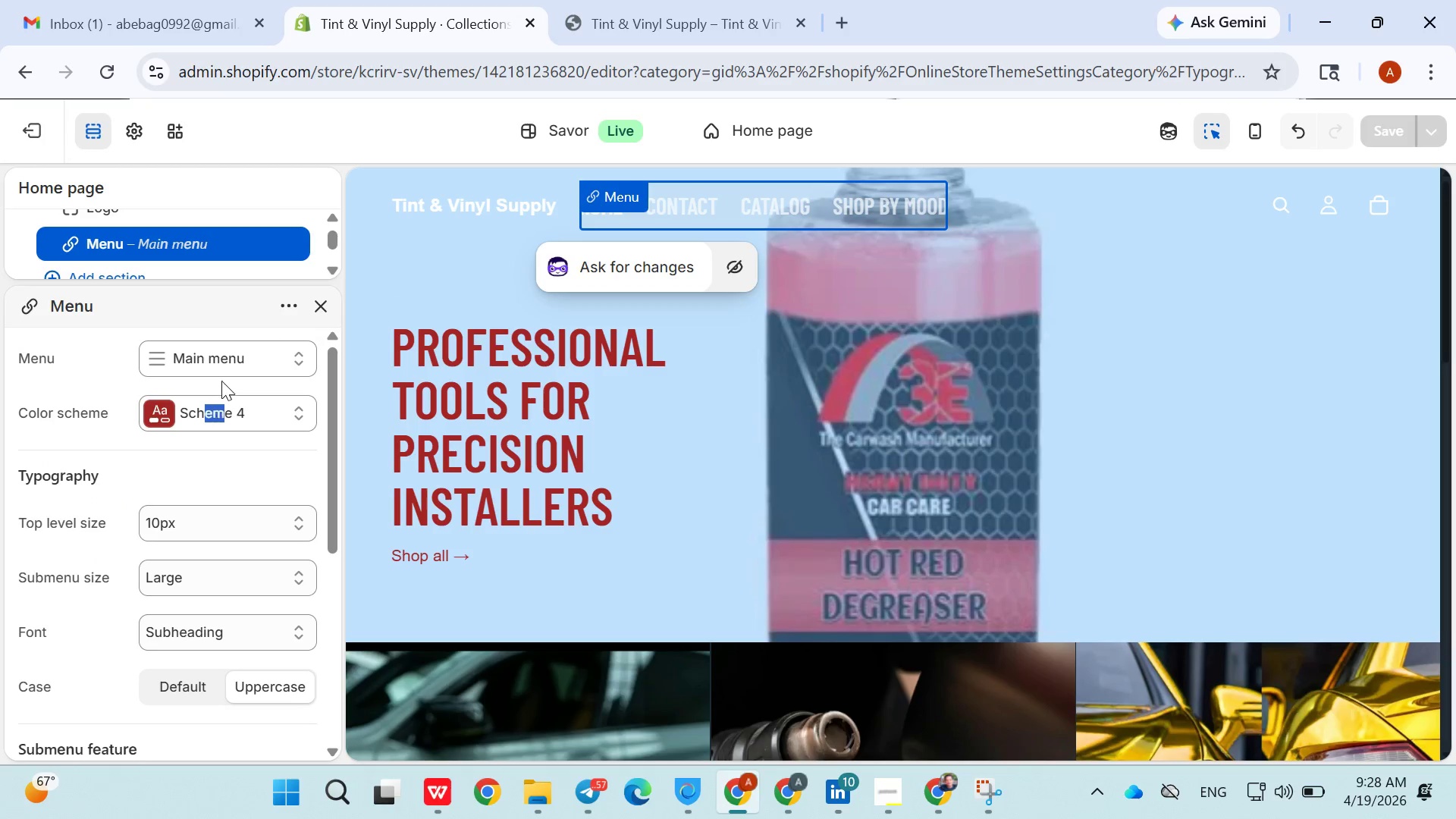 
left_click_drag(start_coordinate=[222, 380], to_coordinate=[257, 375])
 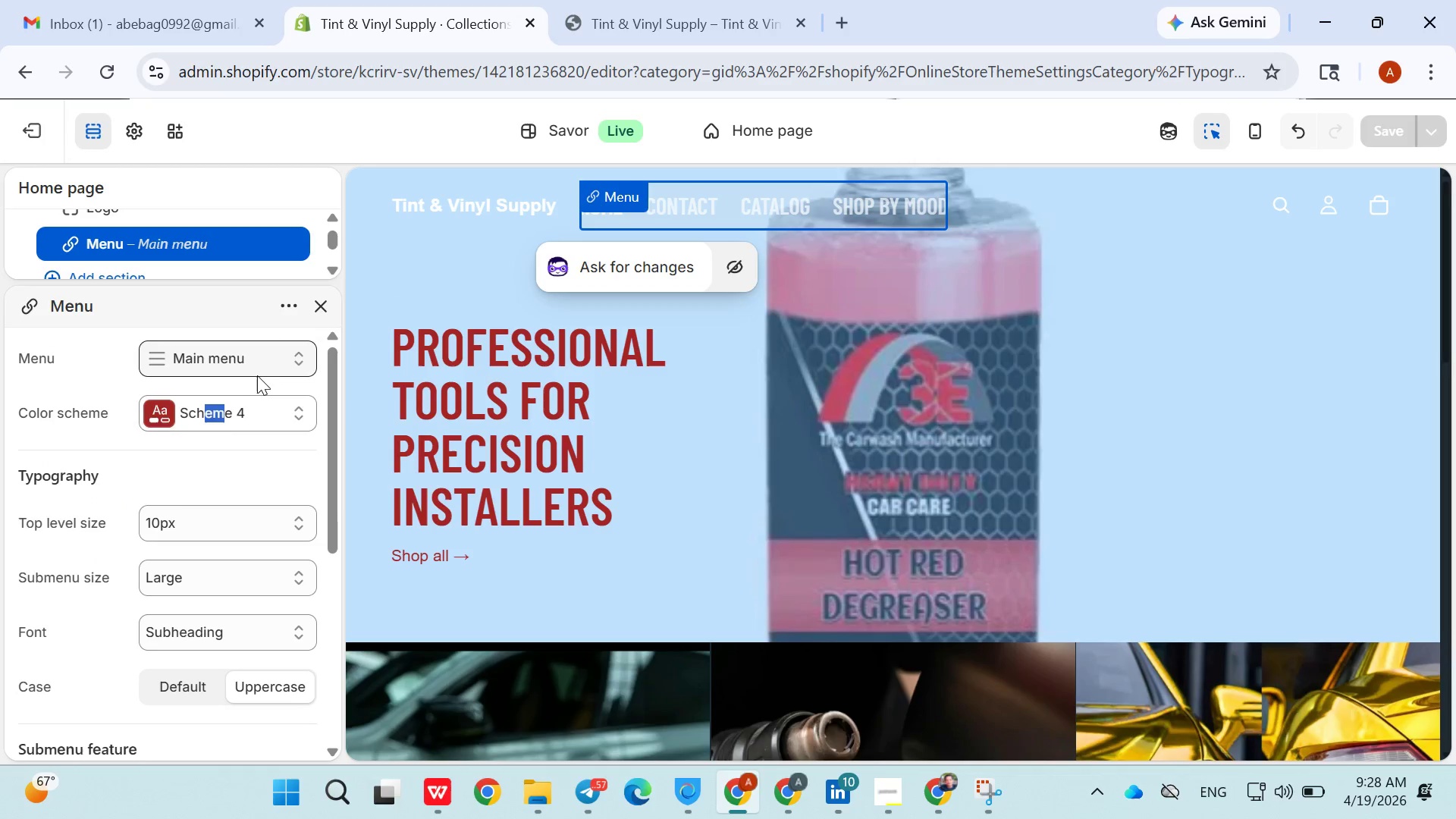 
double_click([257, 375])
 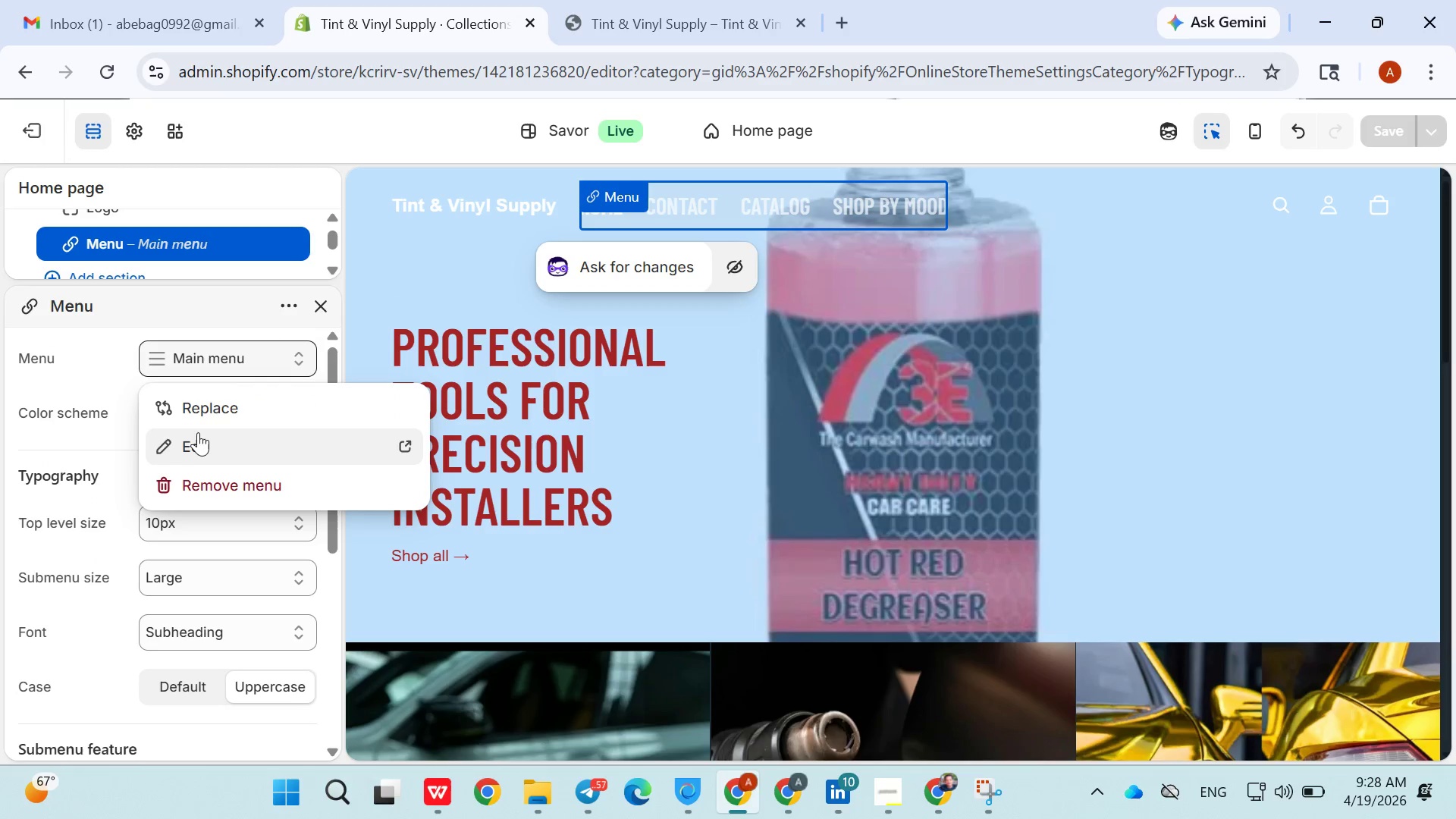 
left_click([196, 439])
 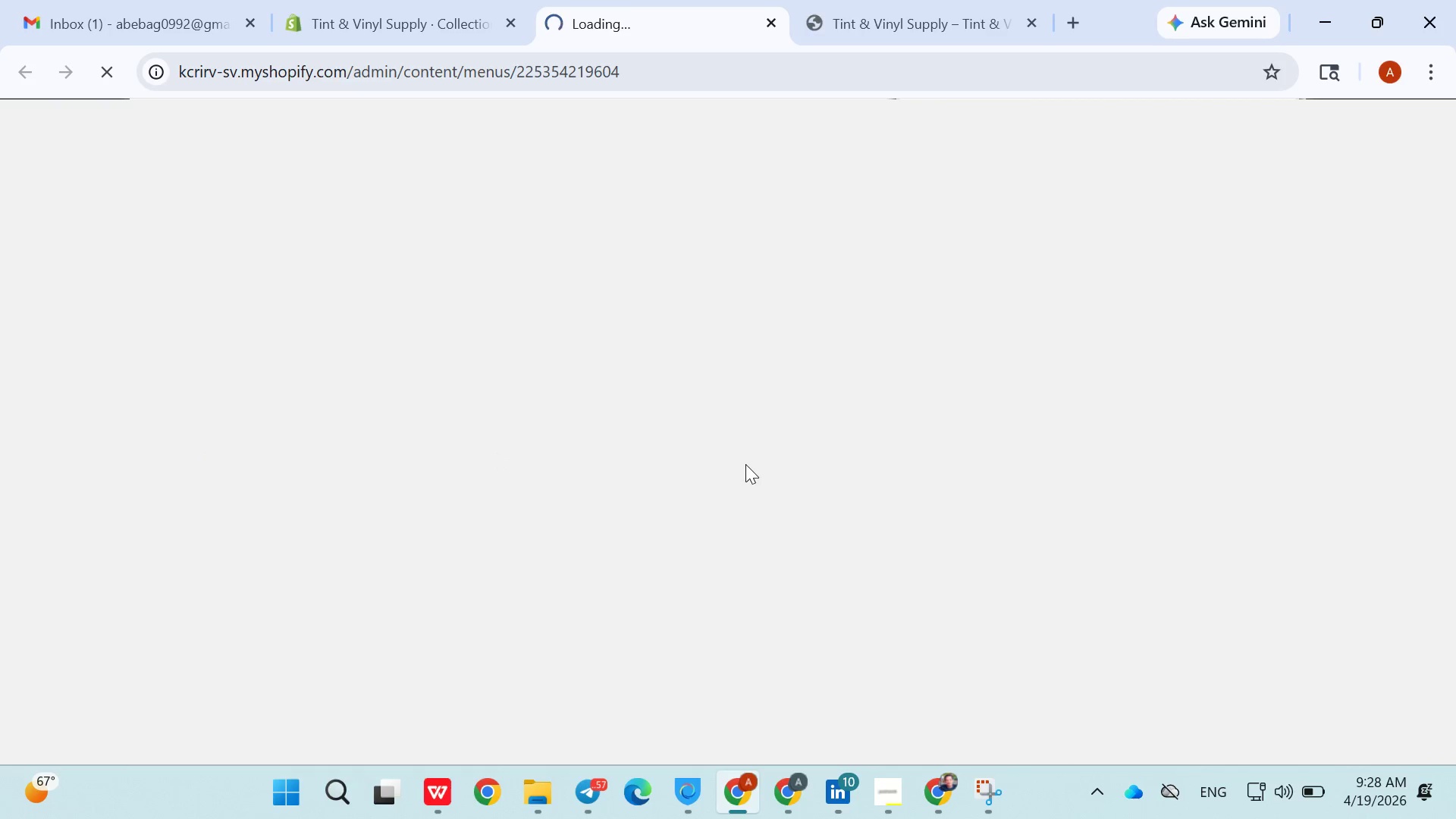 
left_click([745, 464])